 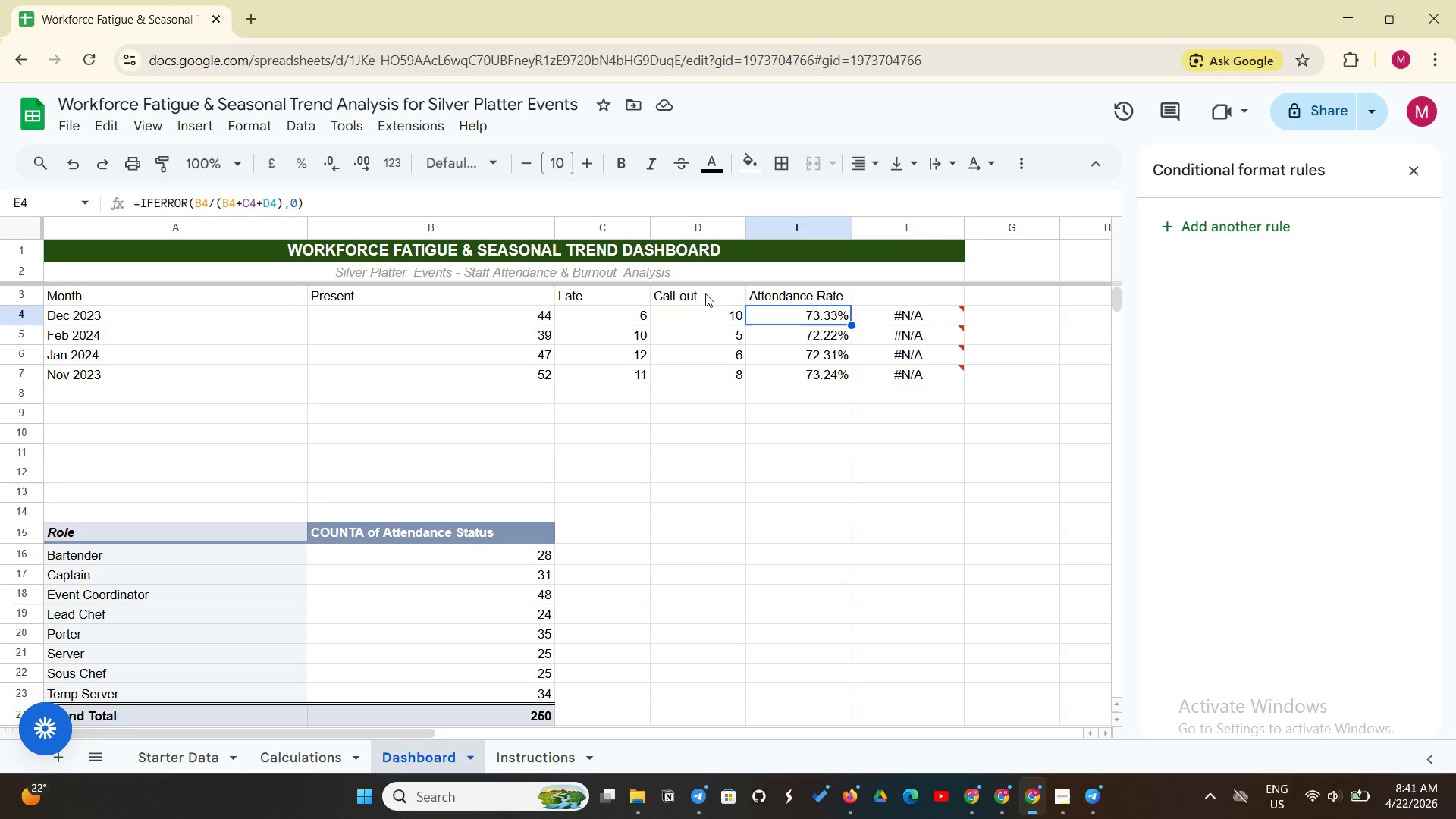 
left_click([896, 317])
 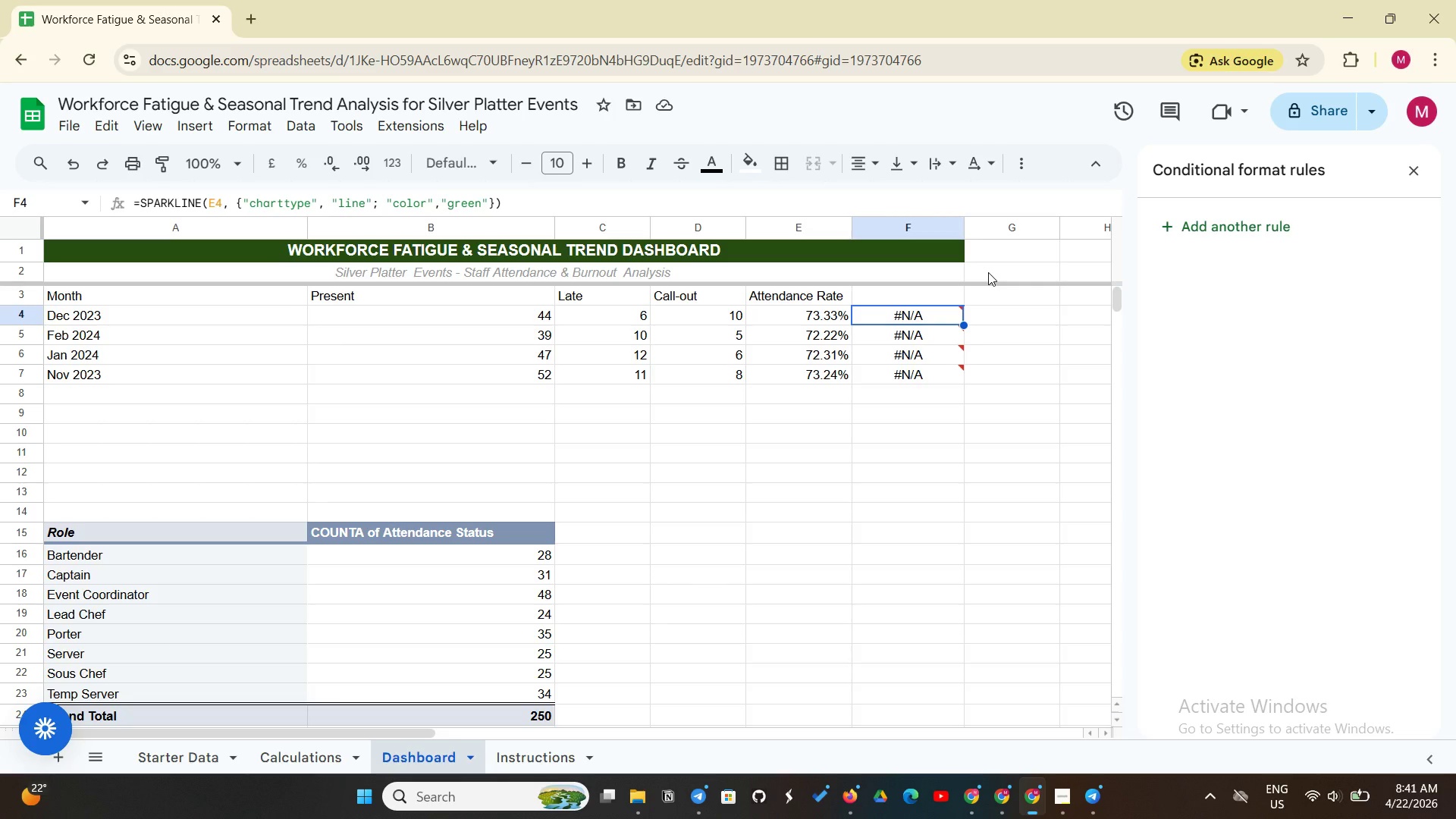 
left_click([923, 315])
 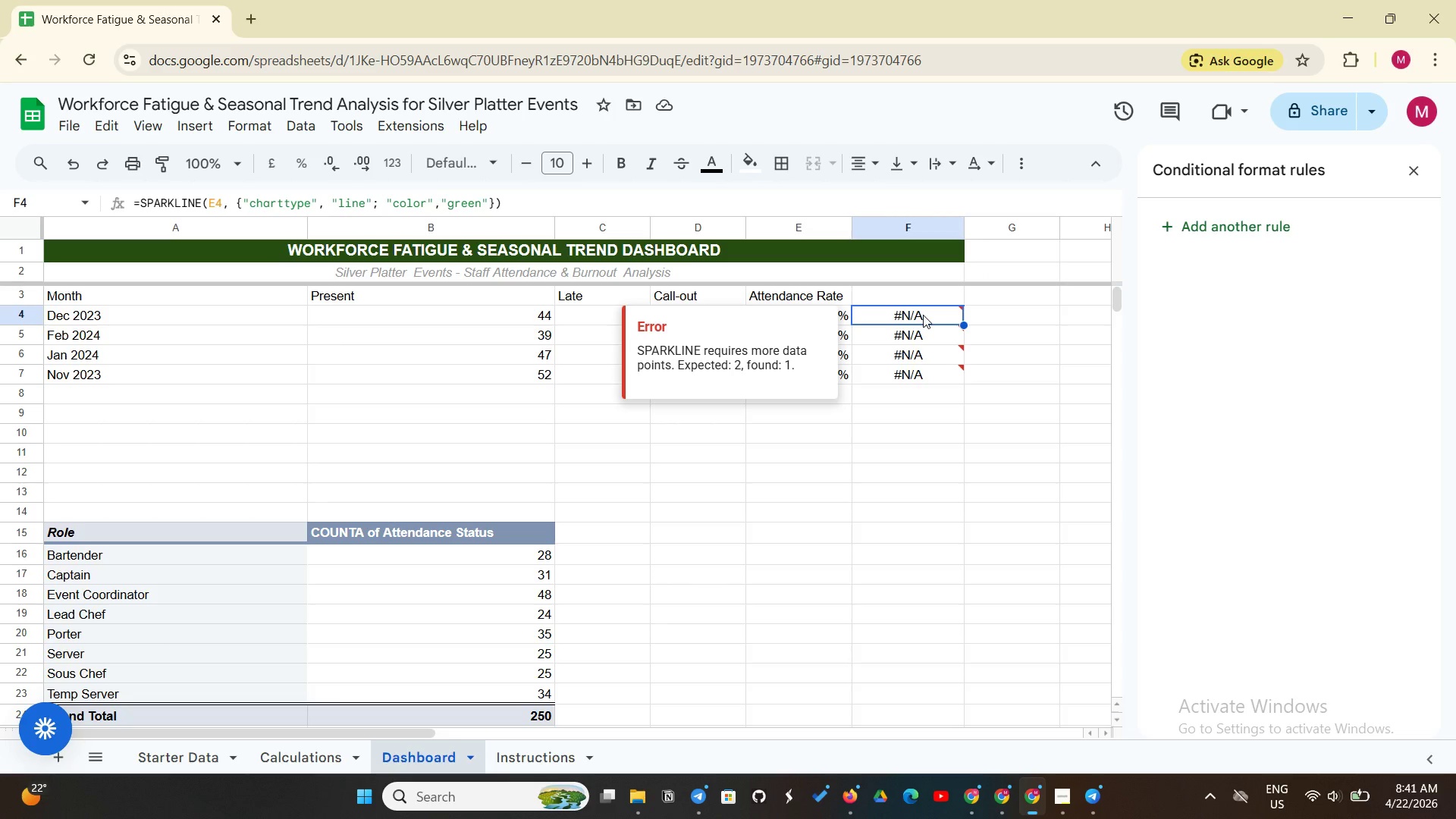 
wait(5.34)
 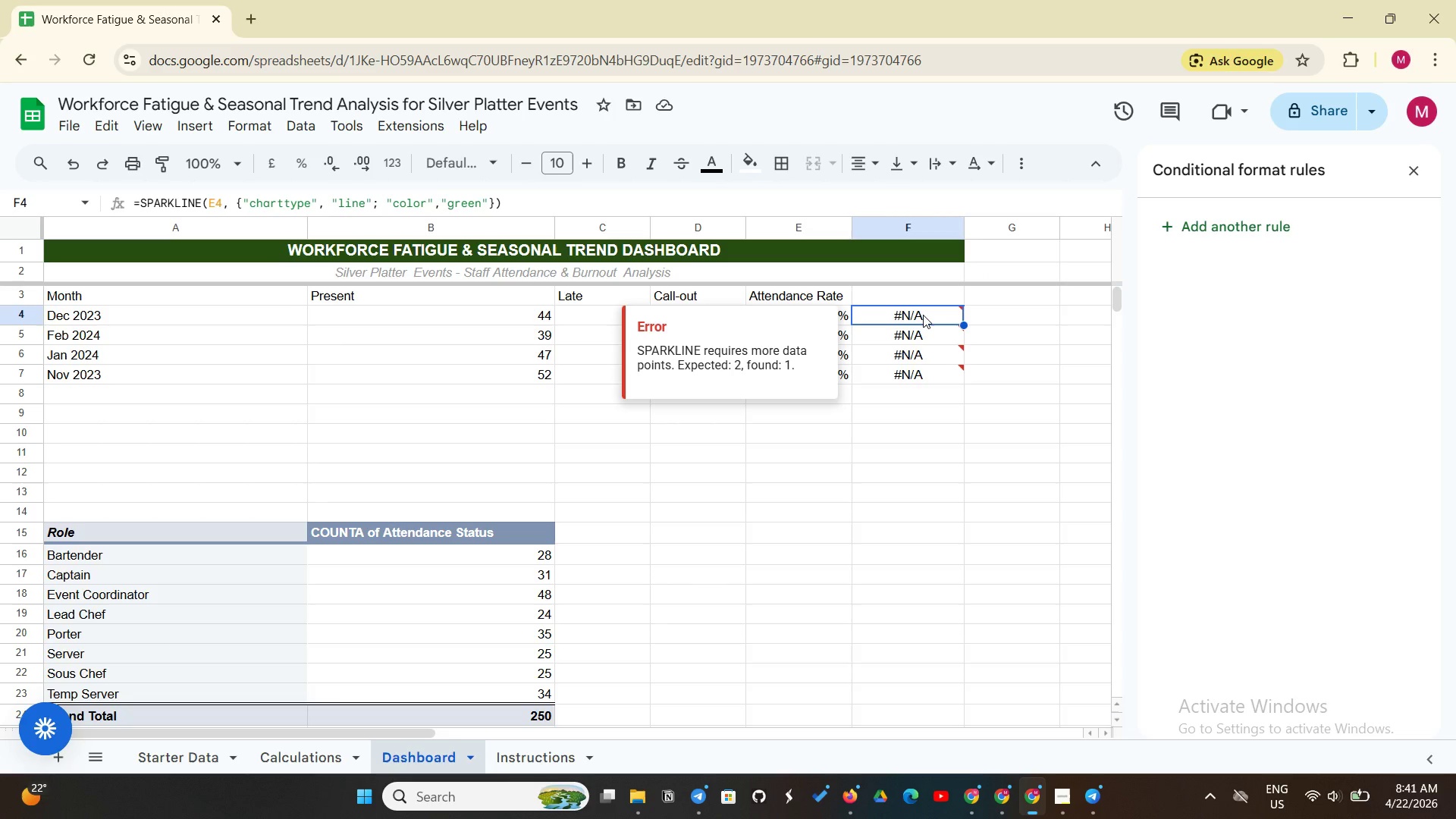 
type(=IF)
 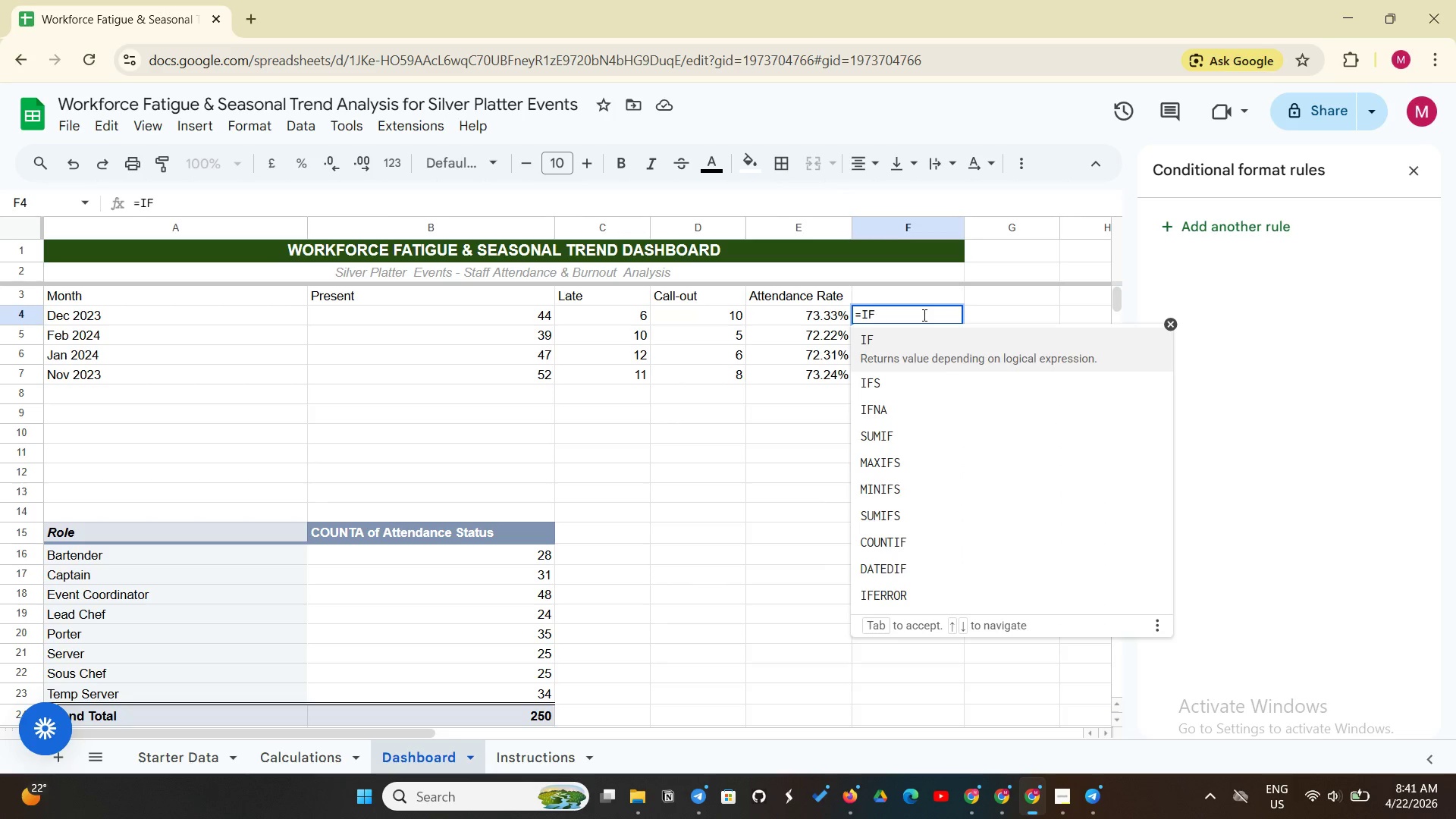 
left_click([886, 318])
 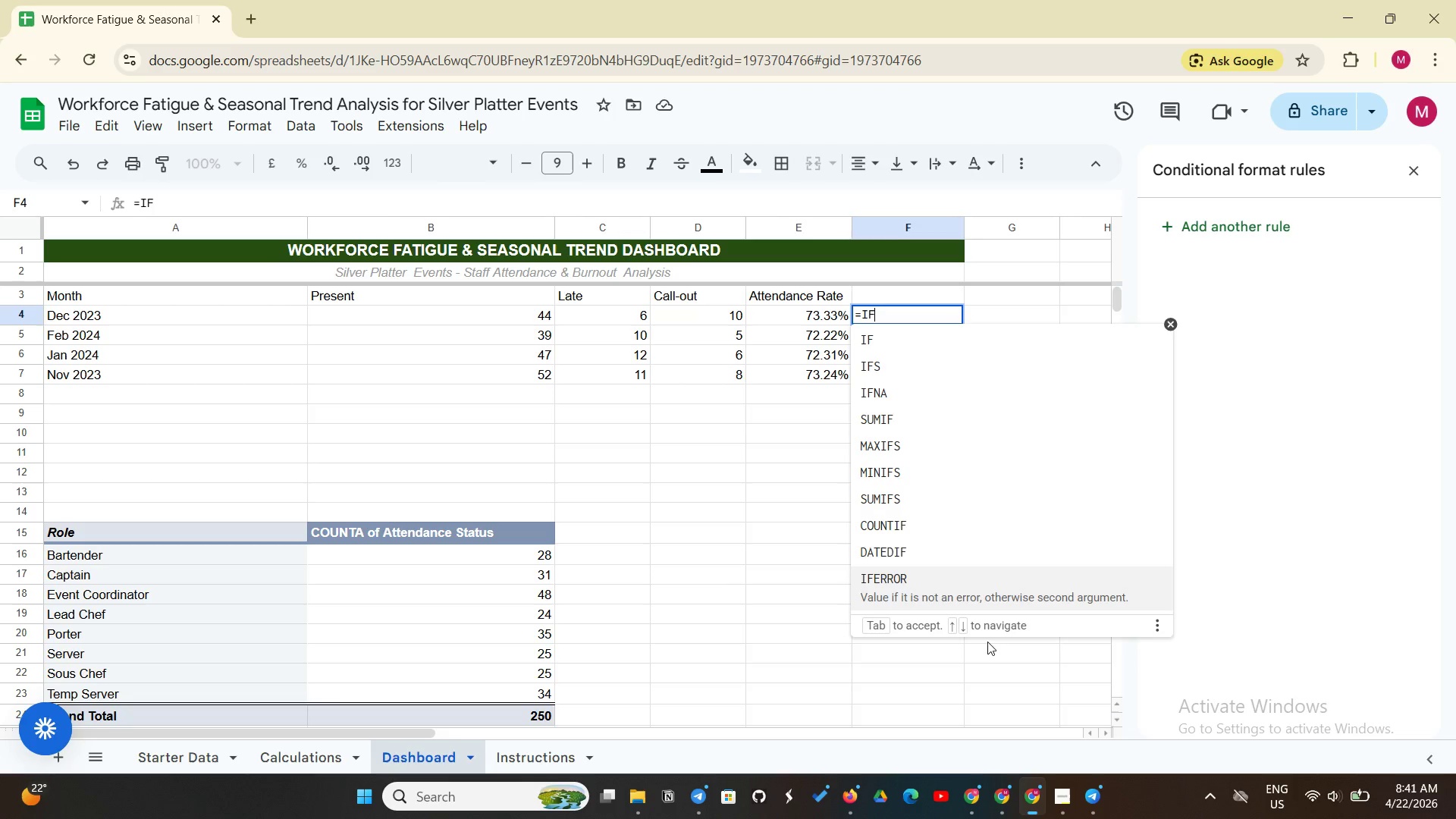 
mouse_move([1002, 778])
 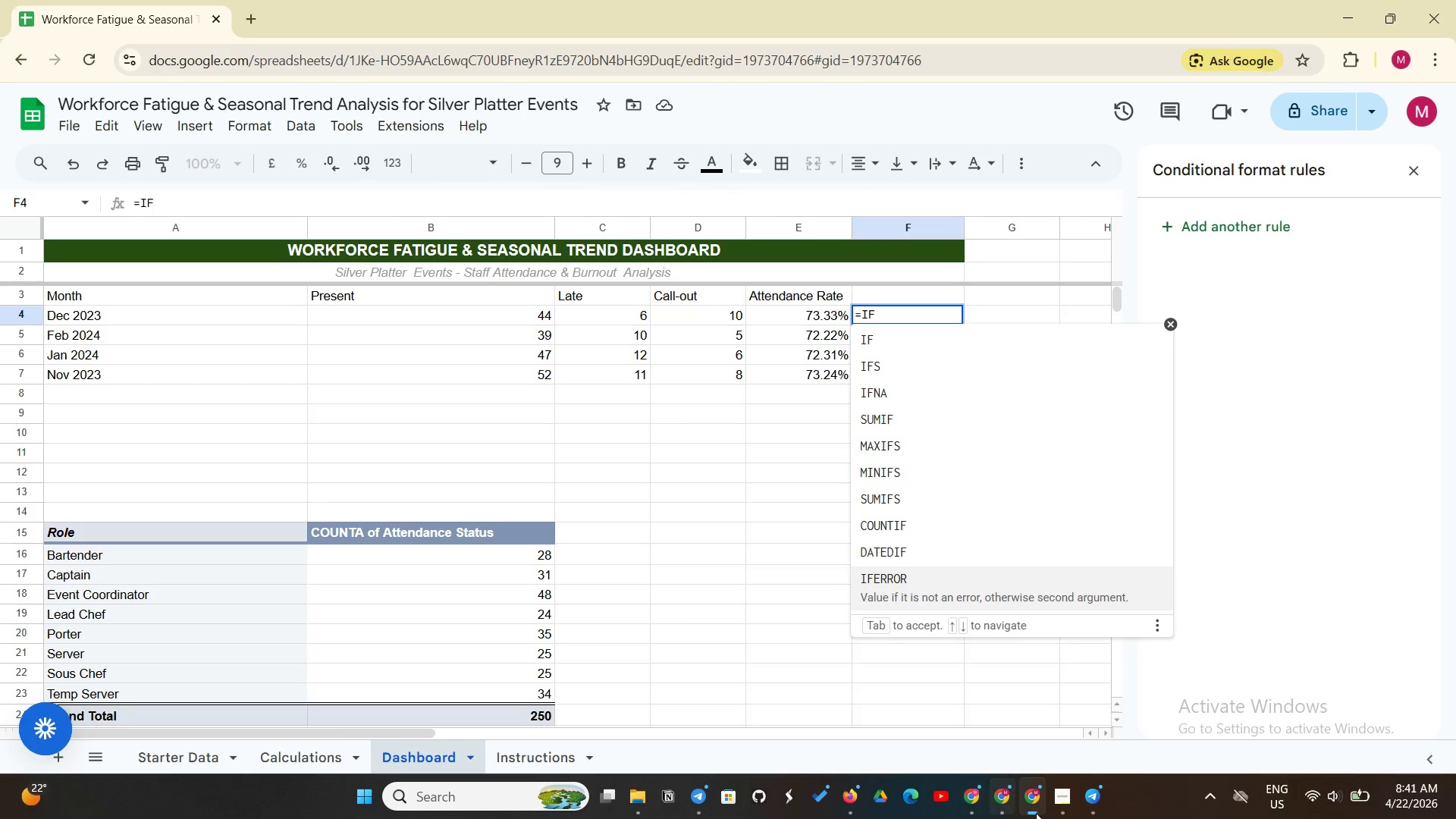 
left_click([1008, 799])
 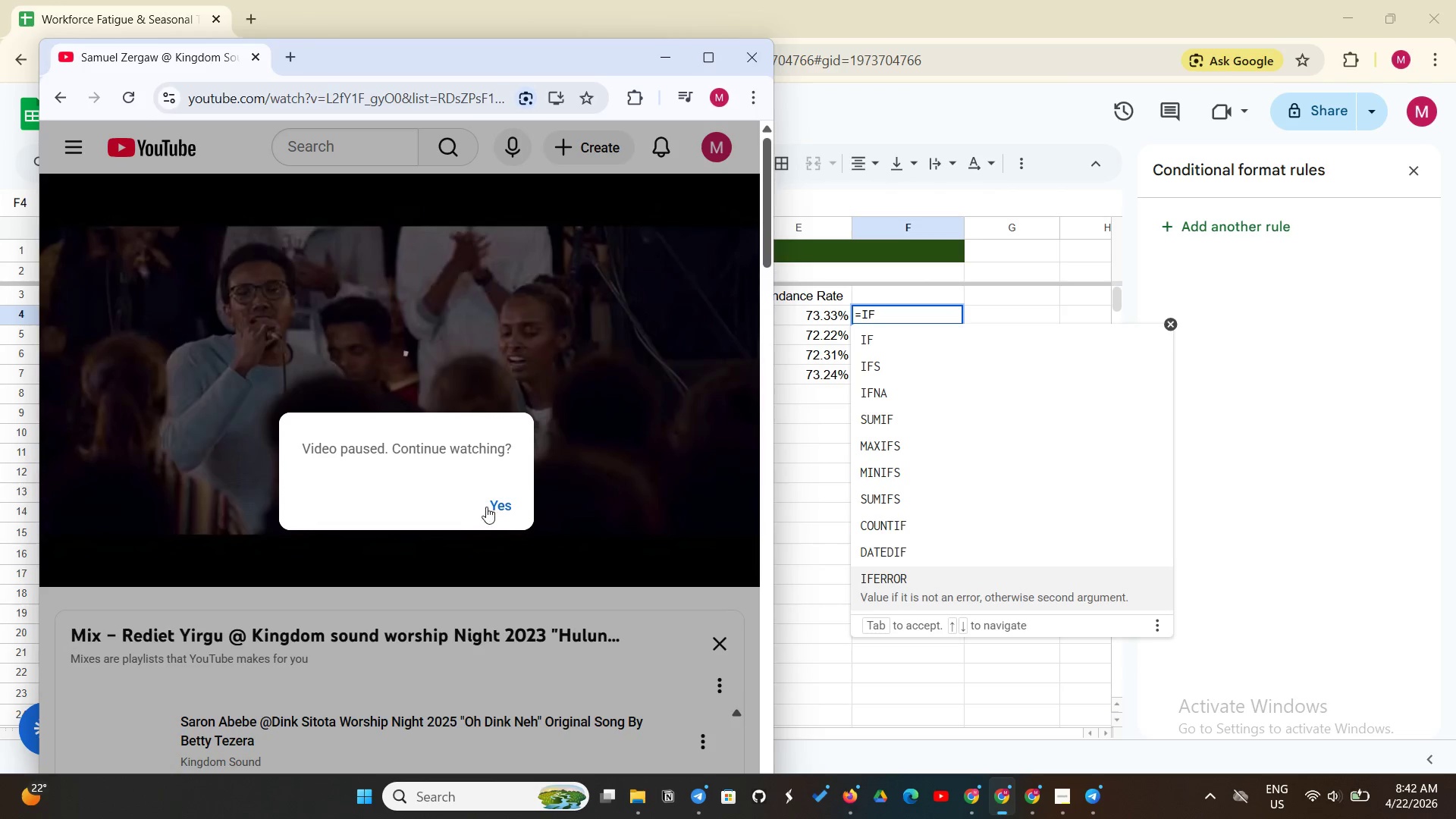 
left_click([486, 507])
 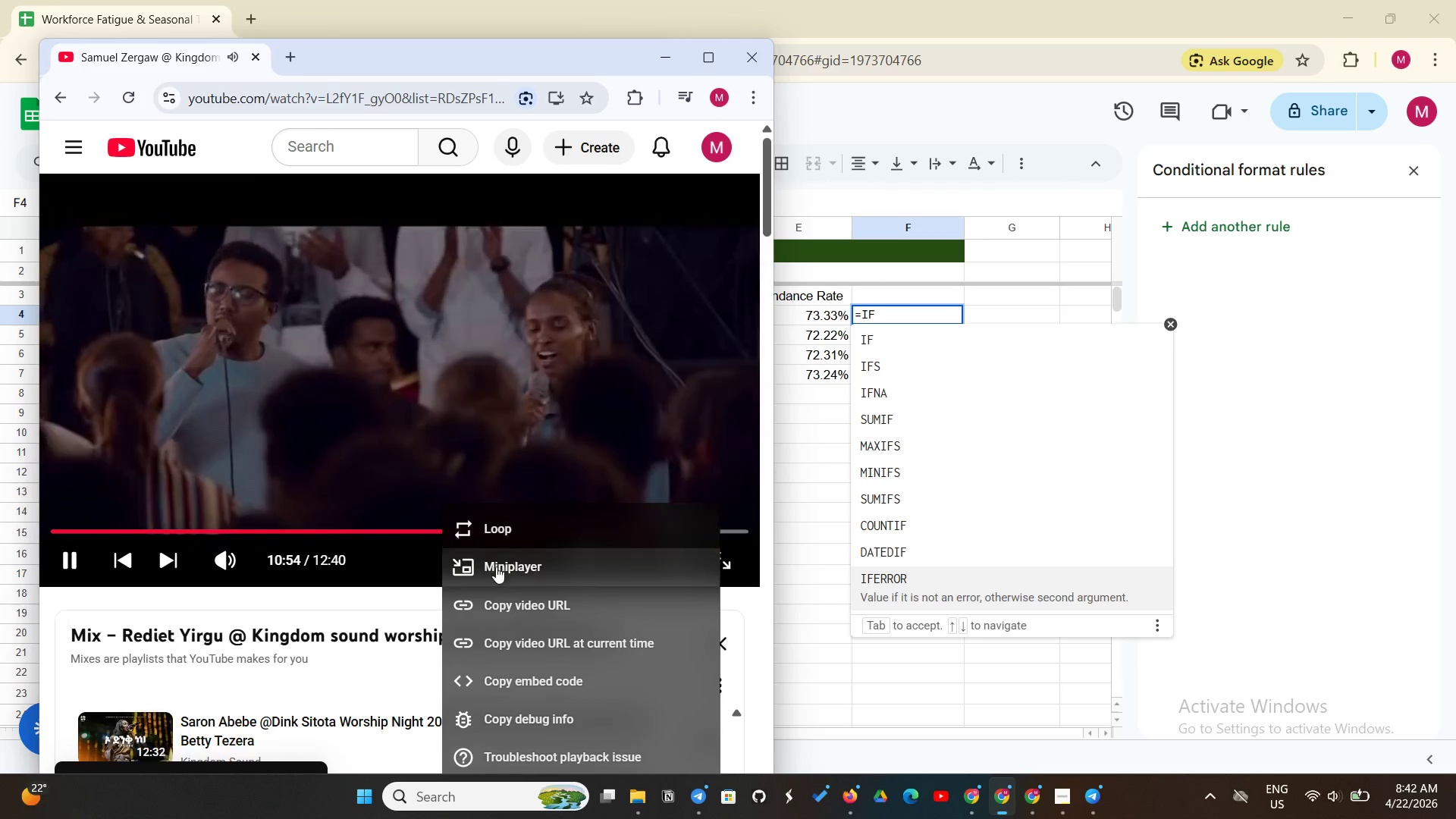 
left_click([497, 535])
 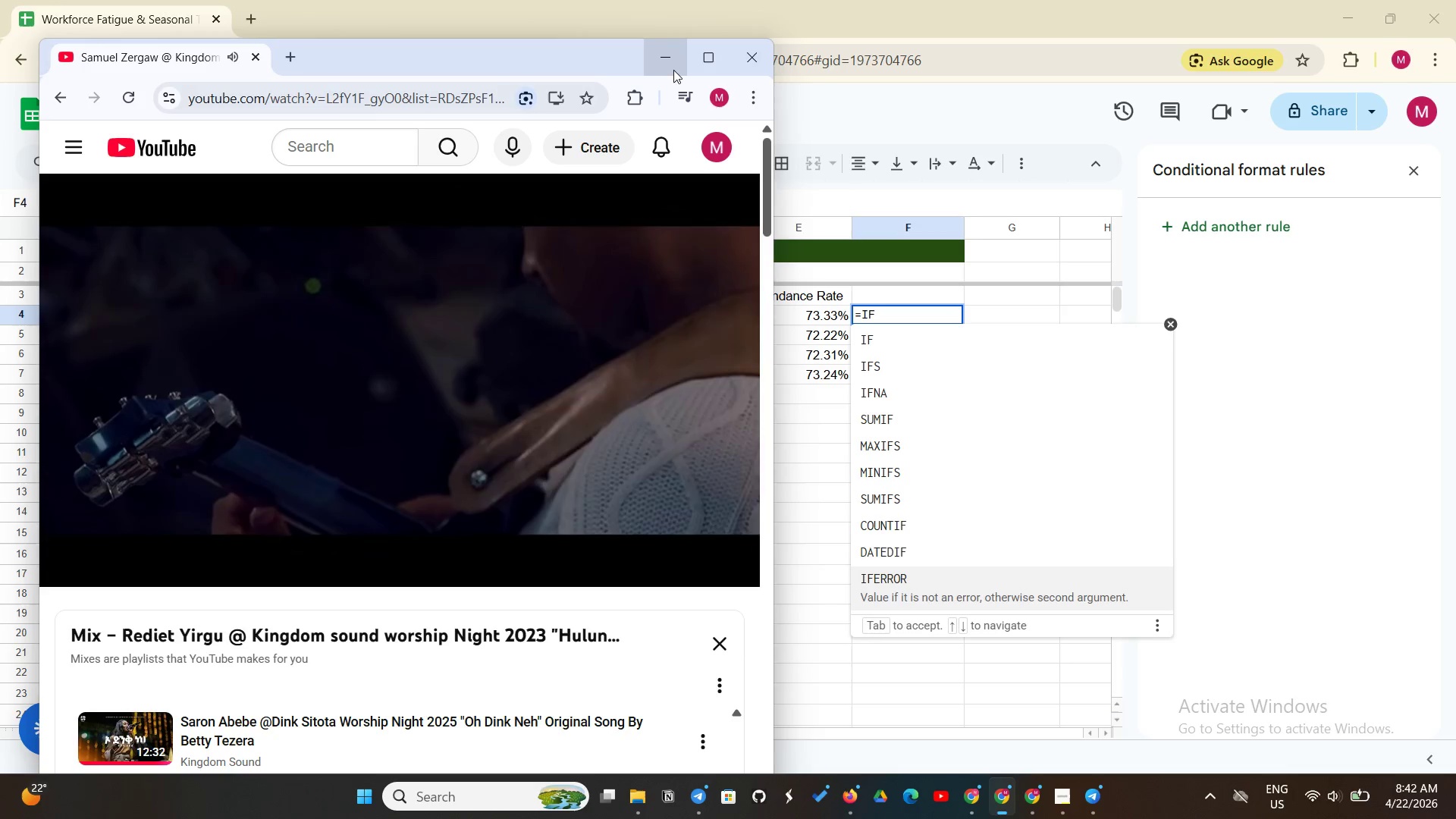 
left_click([678, 67])
 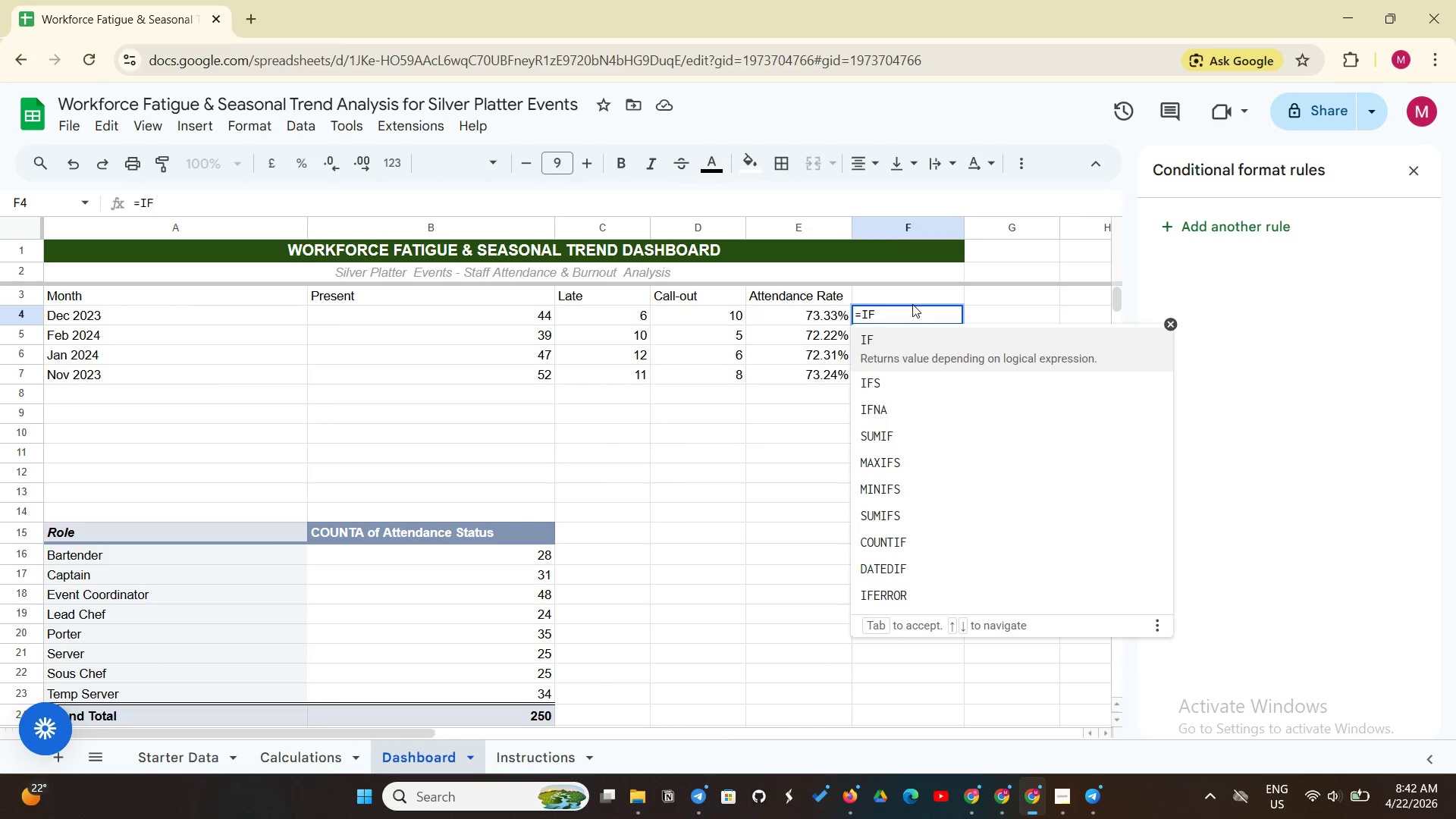 
left_click([910, 305])
 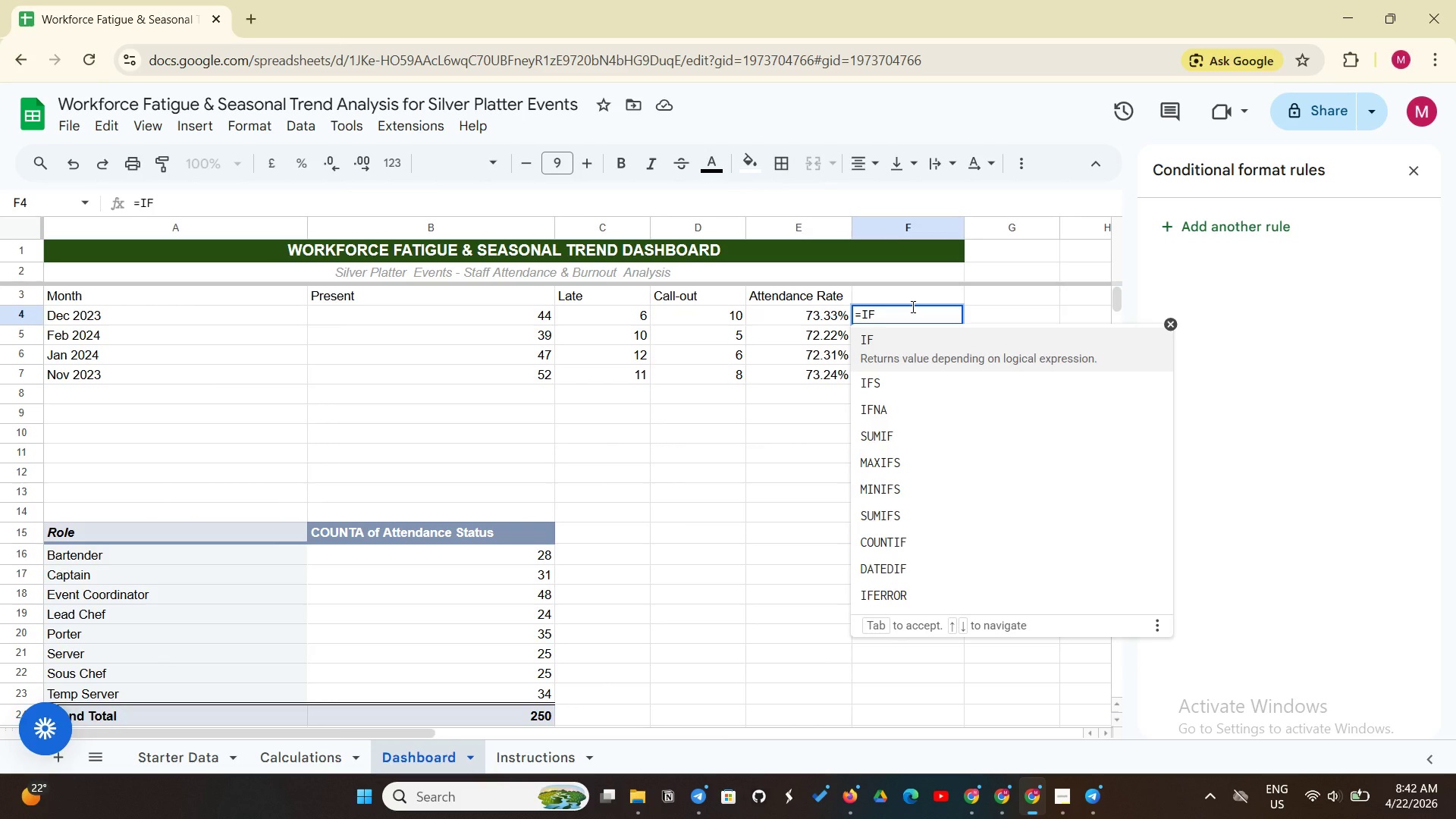 
key(Shift+ShiftLeft)
 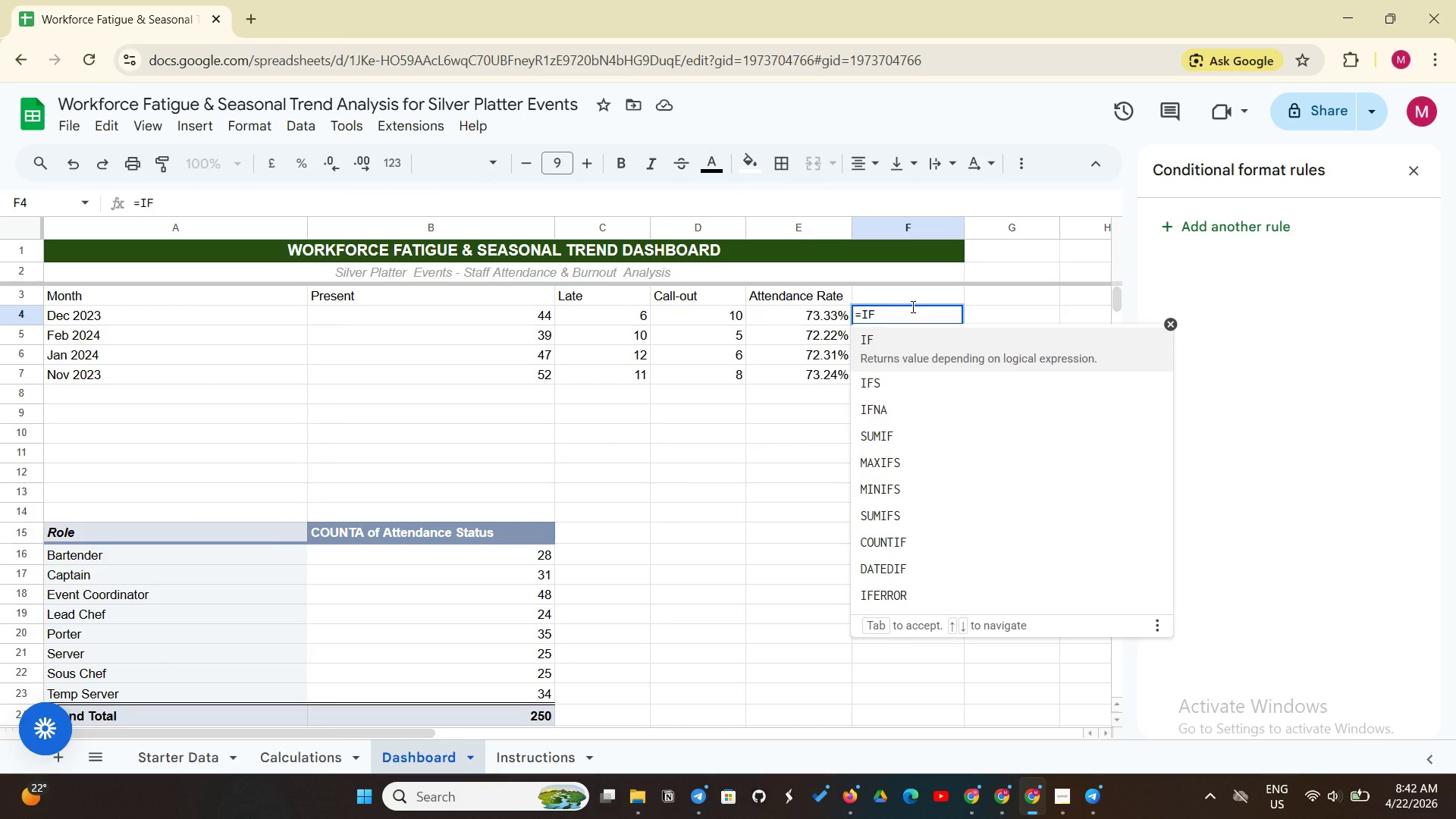 
key(Shift+9)
 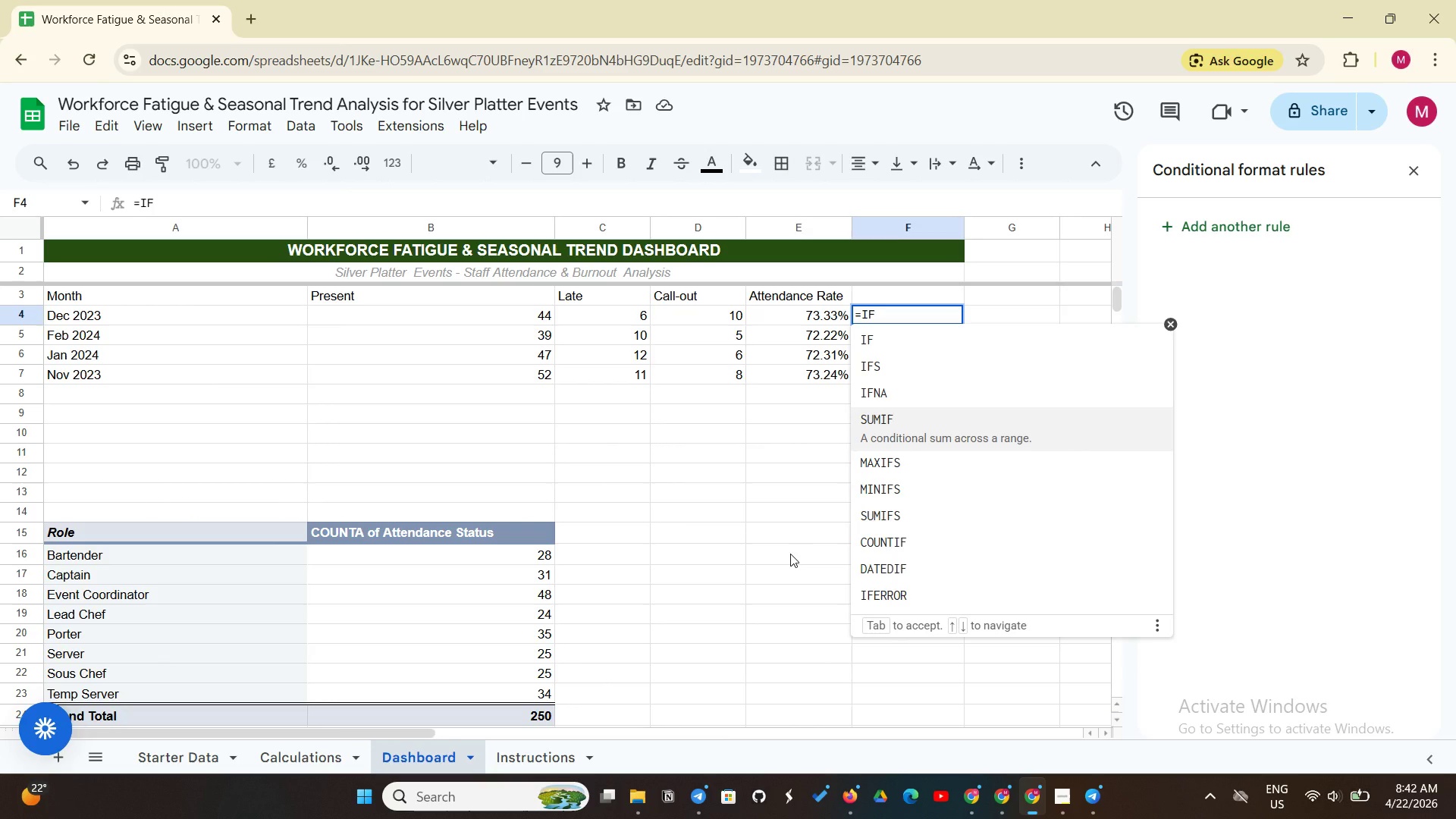 
left_click([790, 554])
 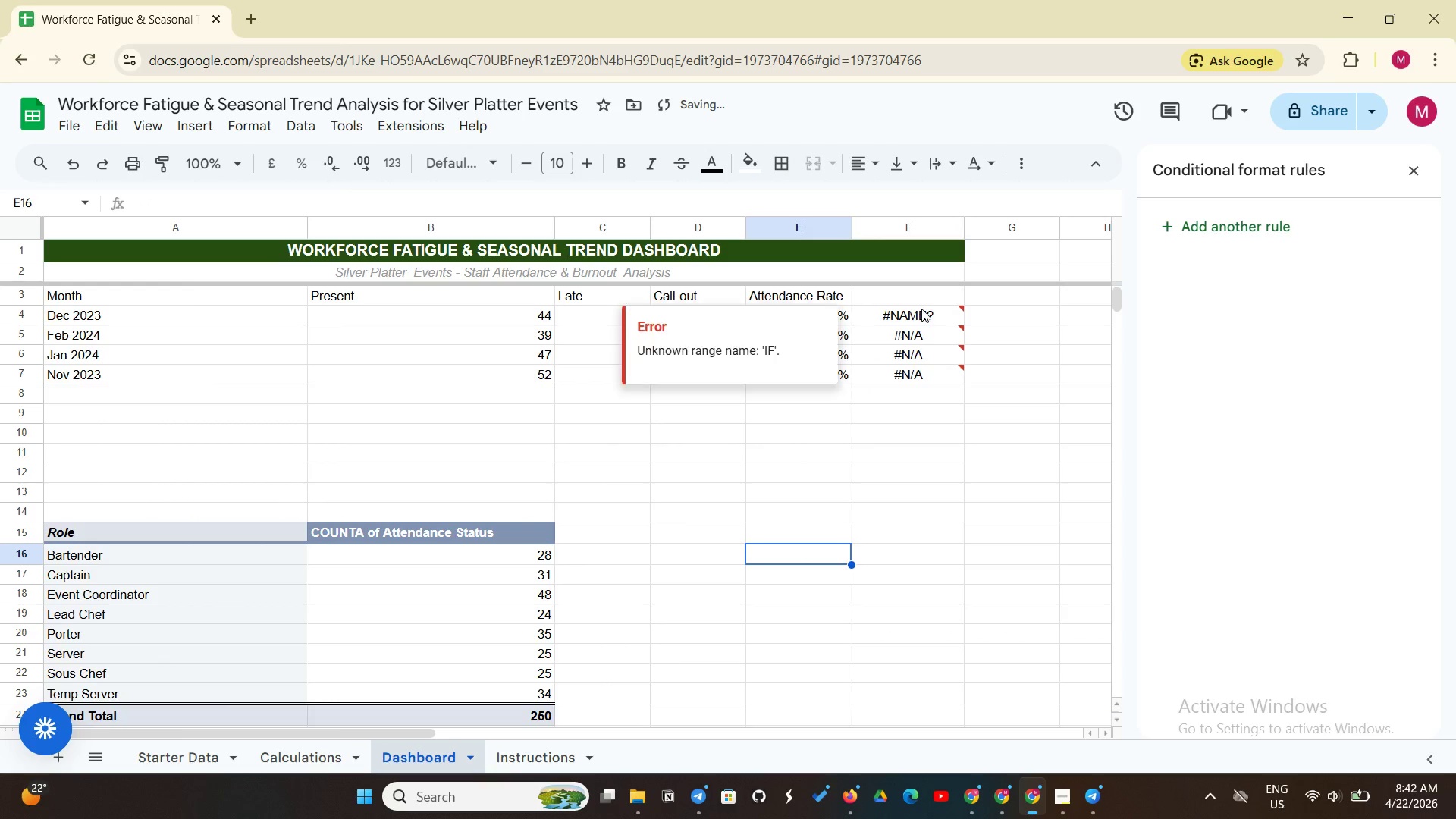 
left_click([921, 309])
 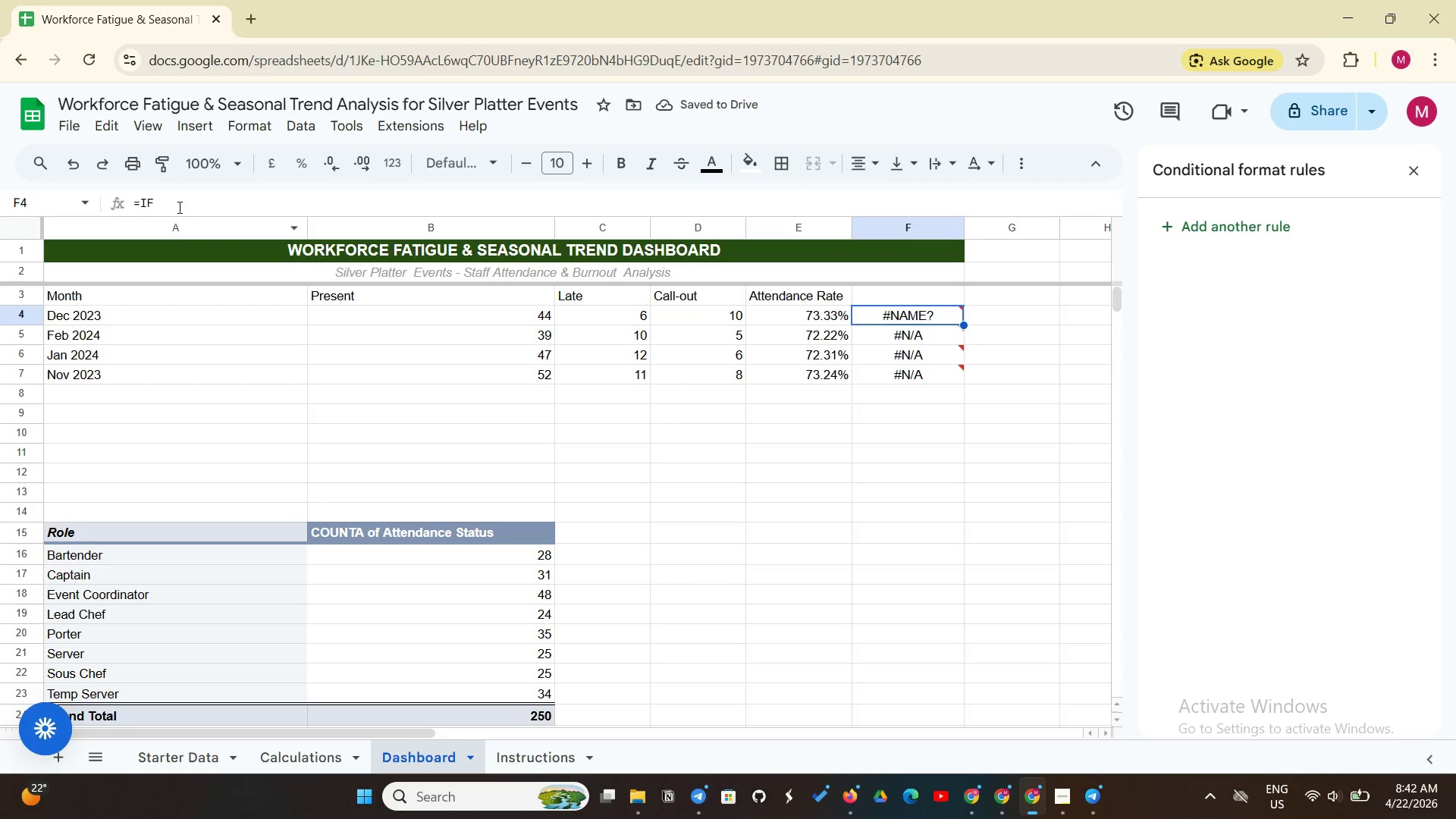 
left_click([162, 198])
 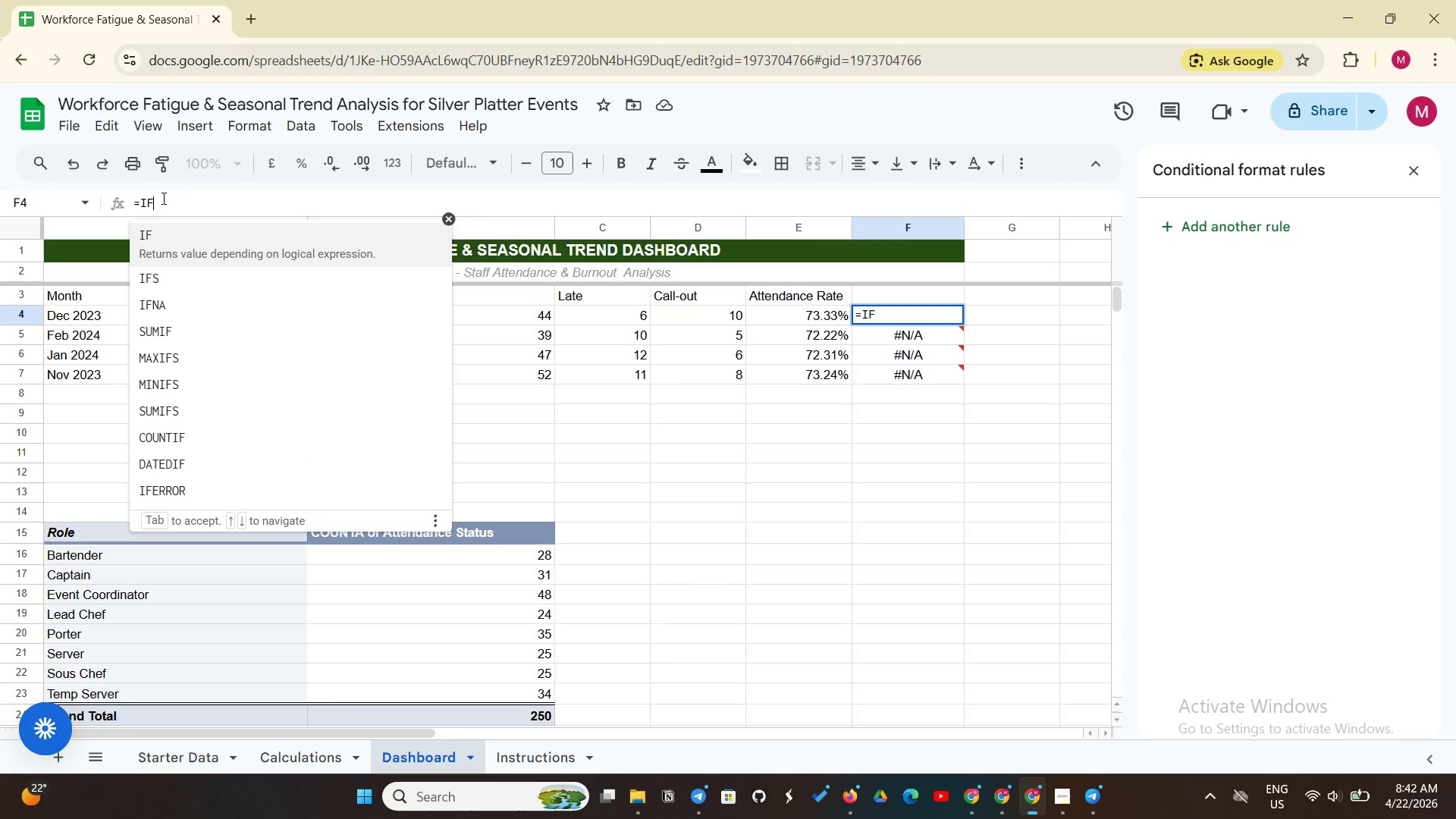 
type((ISNUMBER(E6), SPARKLINE)
 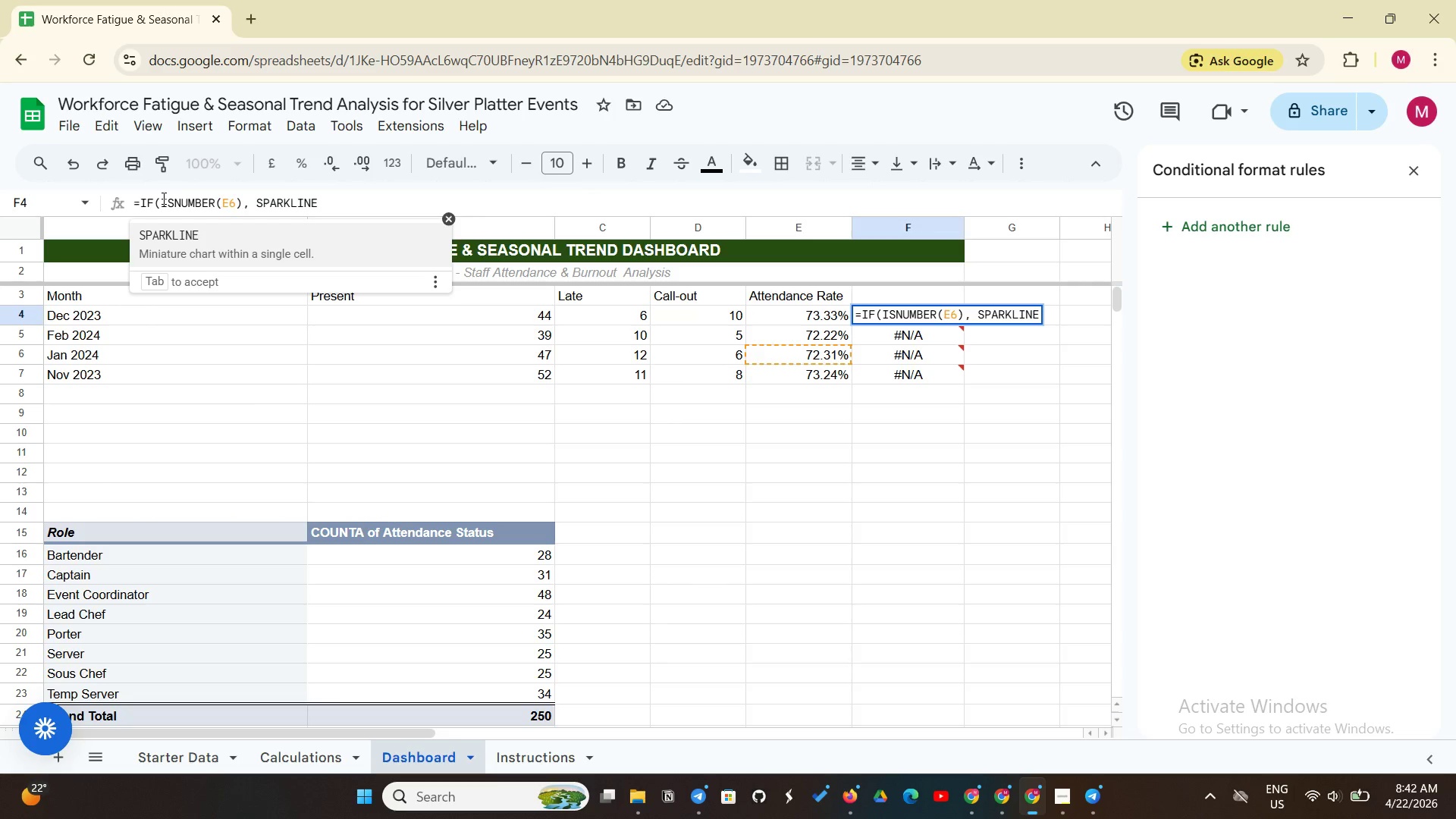 
type((E6, {"CHART)
key(Backspace)
key(Backspace)
key(Backspace)
key(Backspace)
key(Backspace)
type(charttype)
 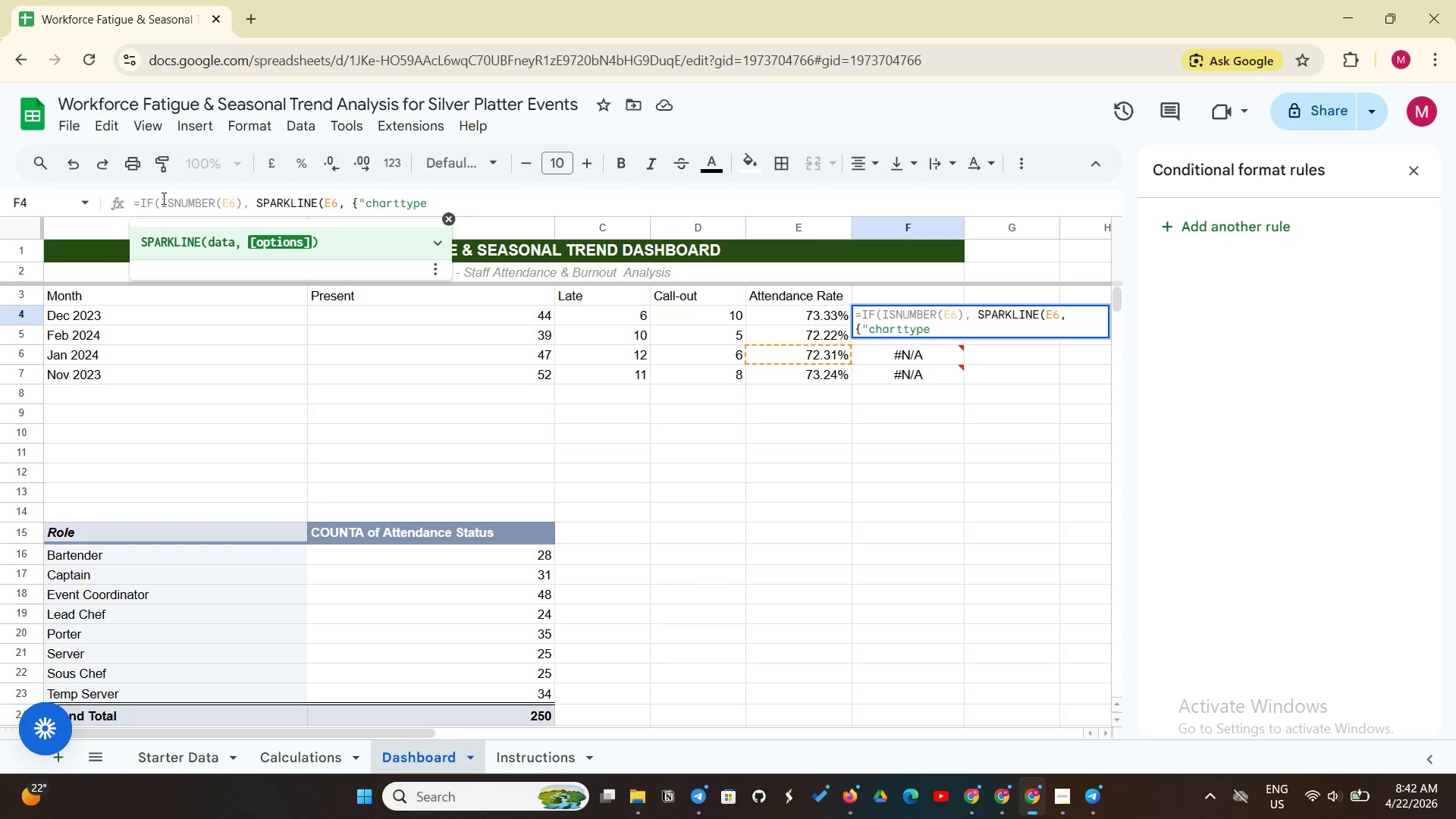 
type(","line)
 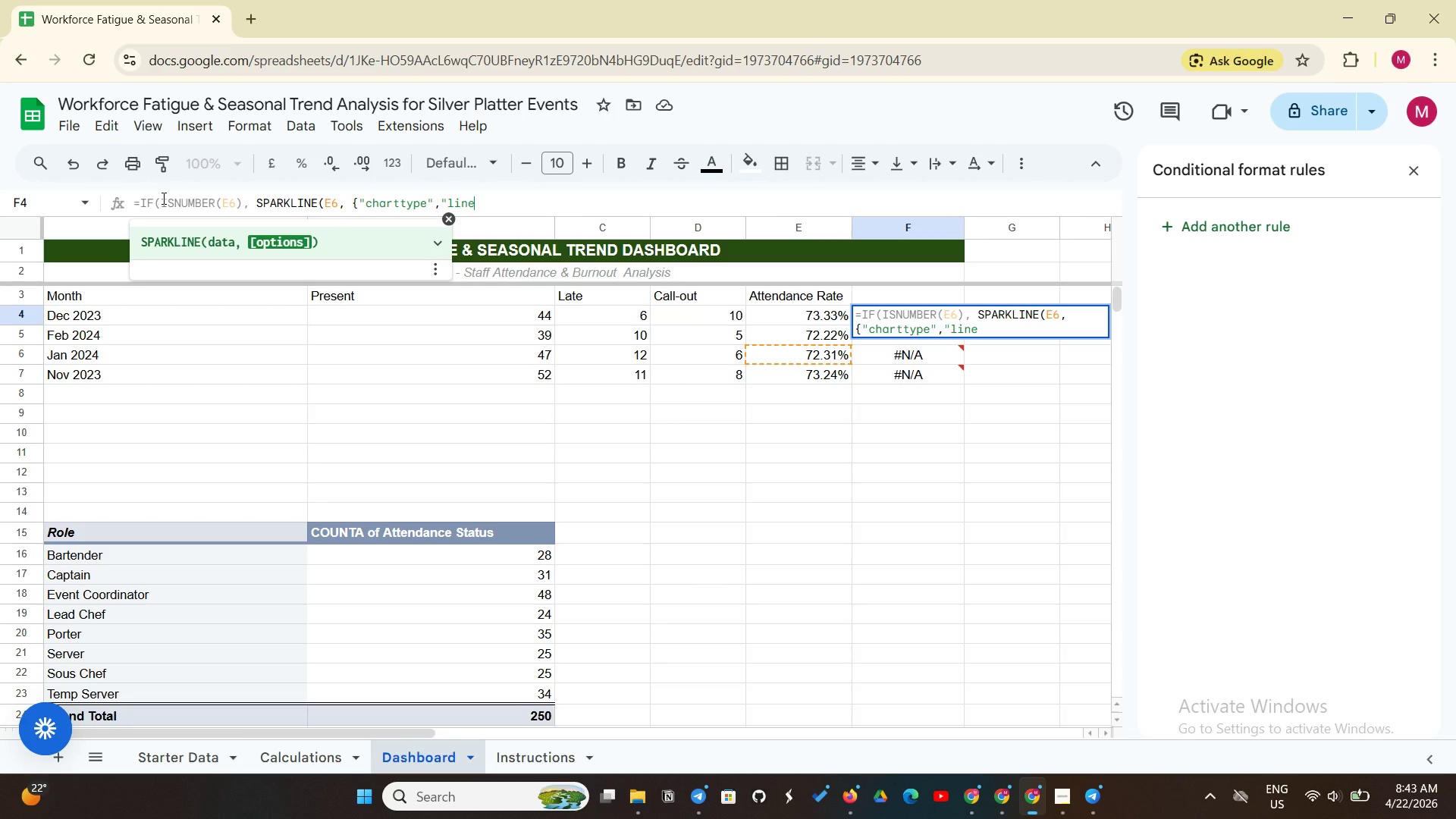 
type("; "color")
 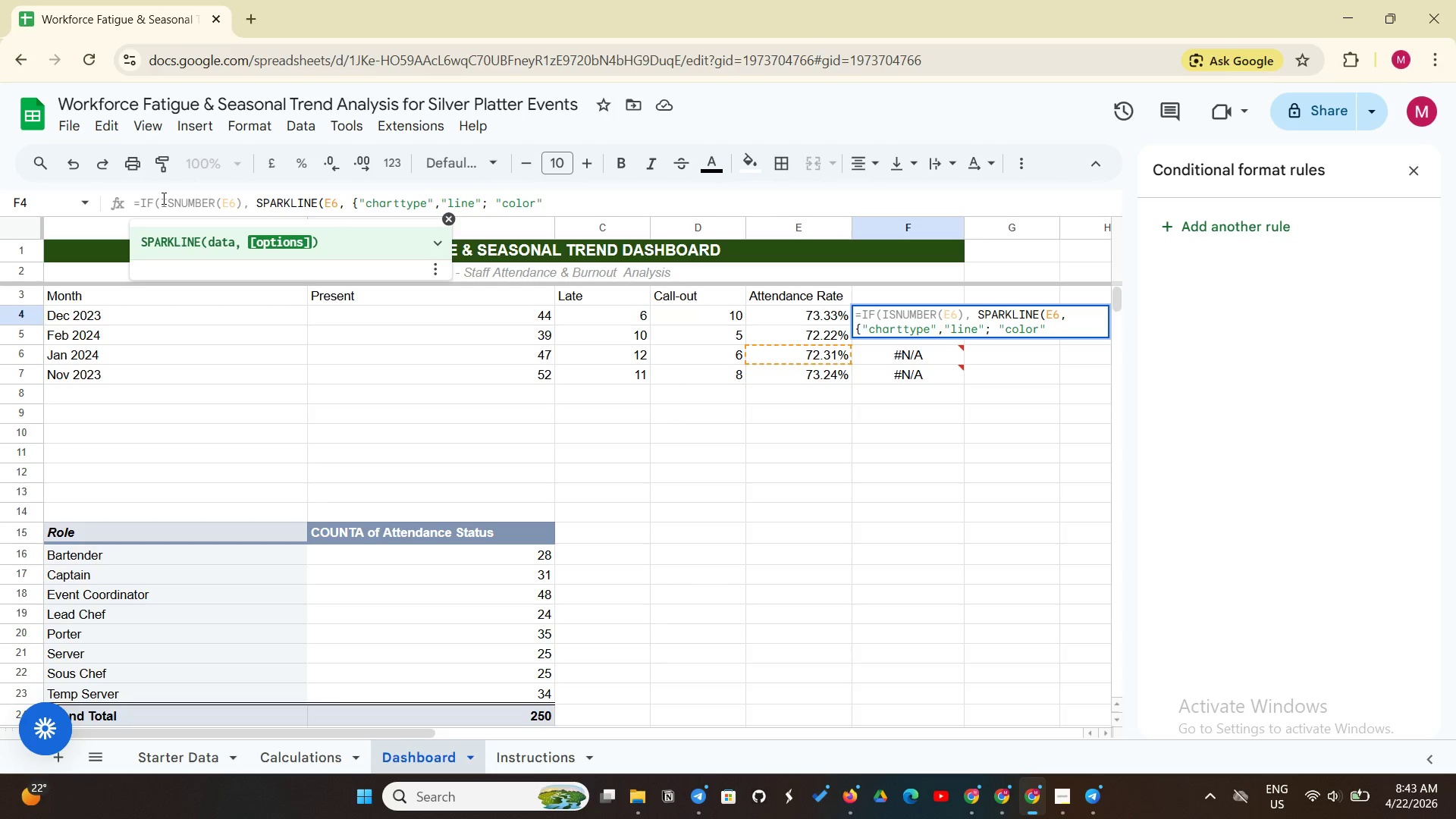 
type(,"green")
 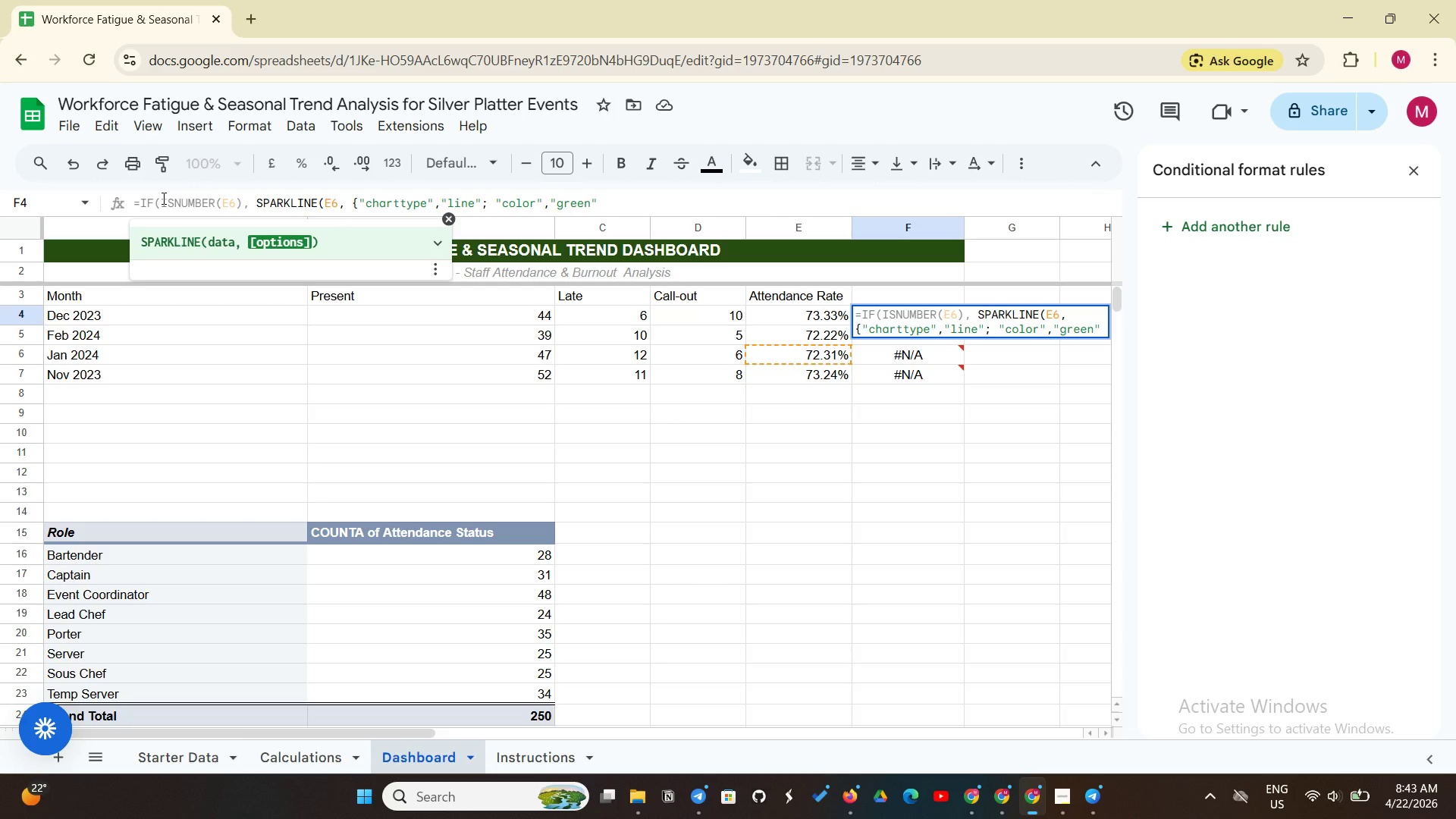 
key(Shift+ShiftLeft)
 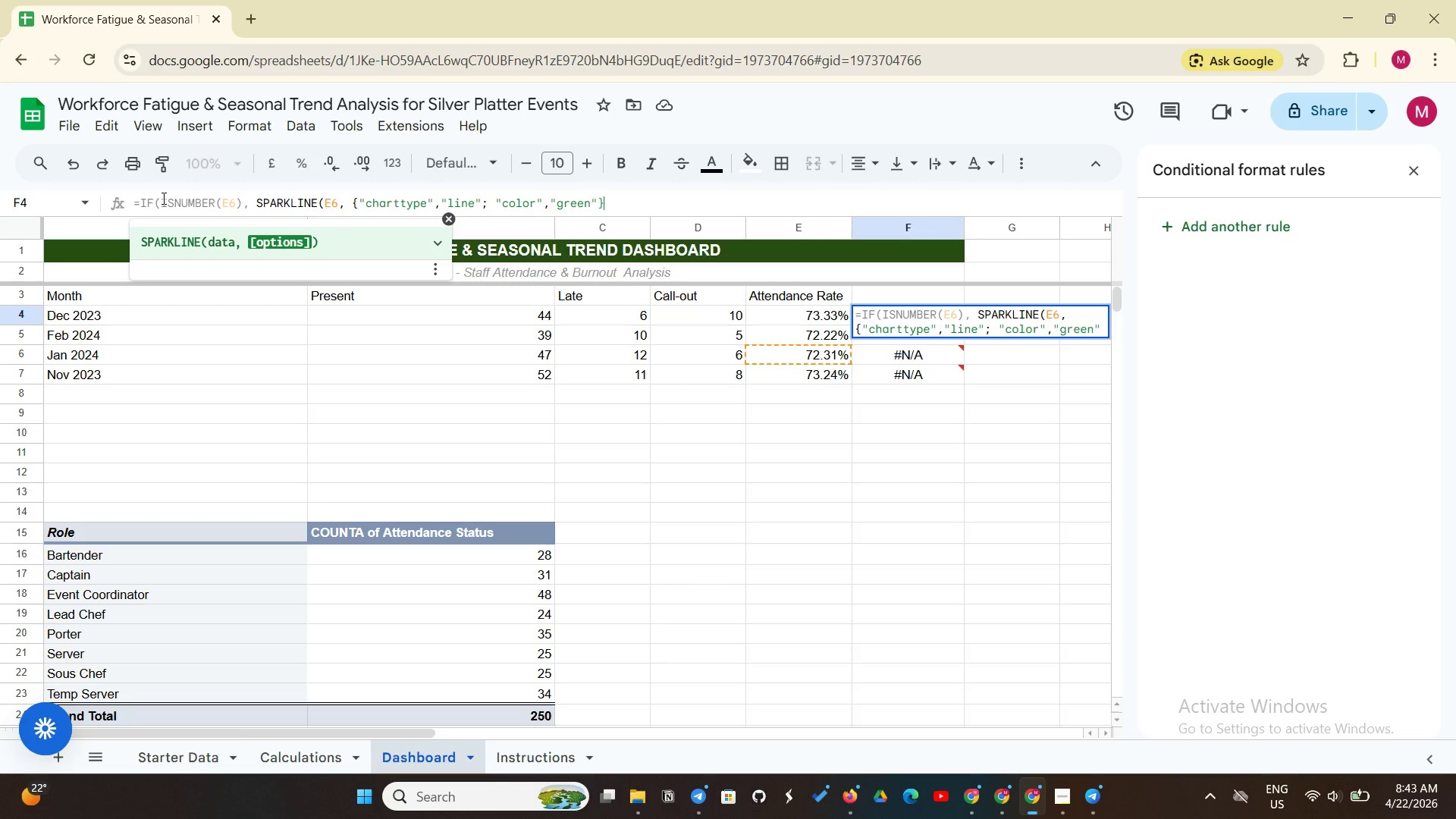 
key(Shift+BracketRight)
 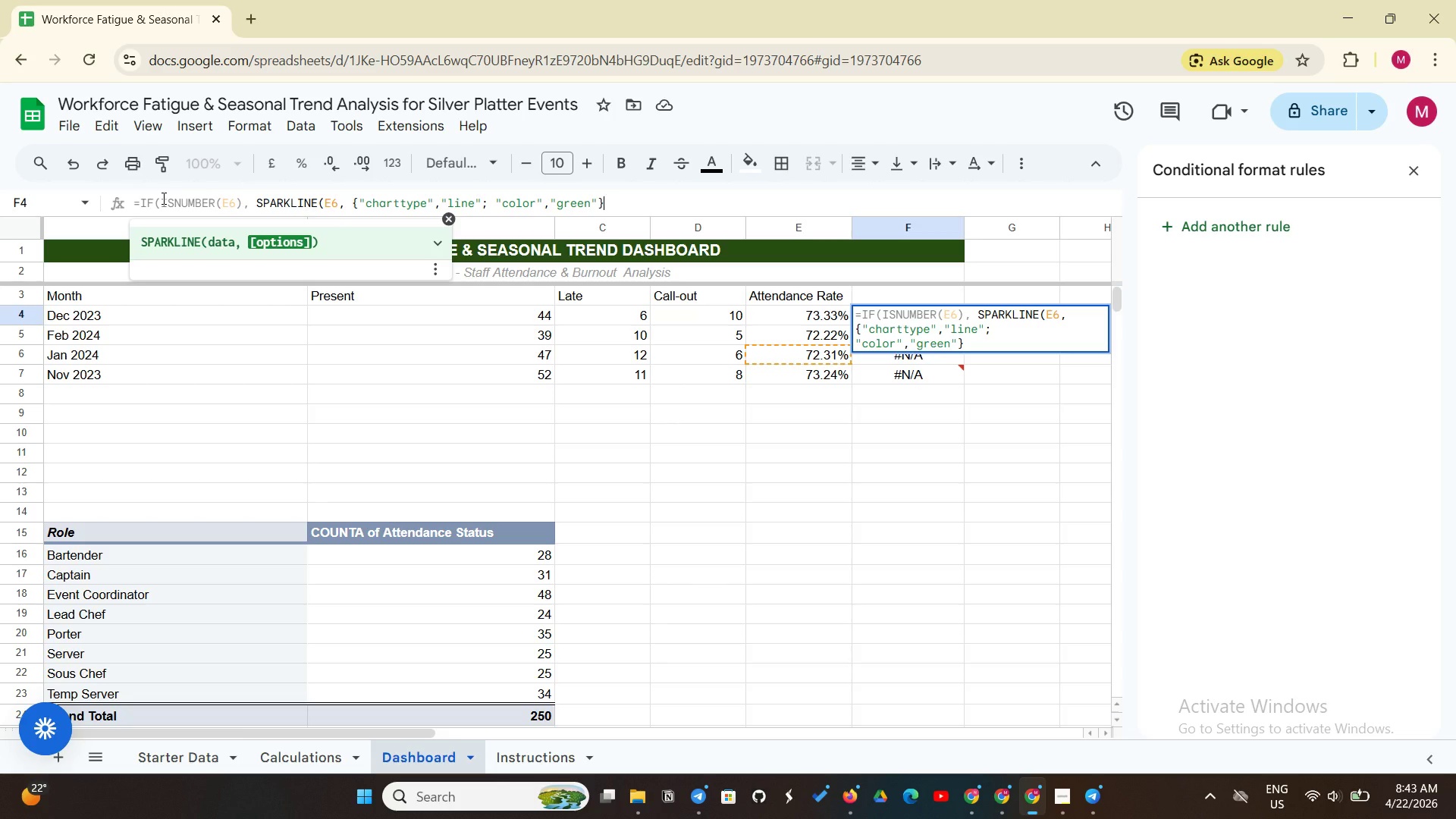 
key(Shift+0)
 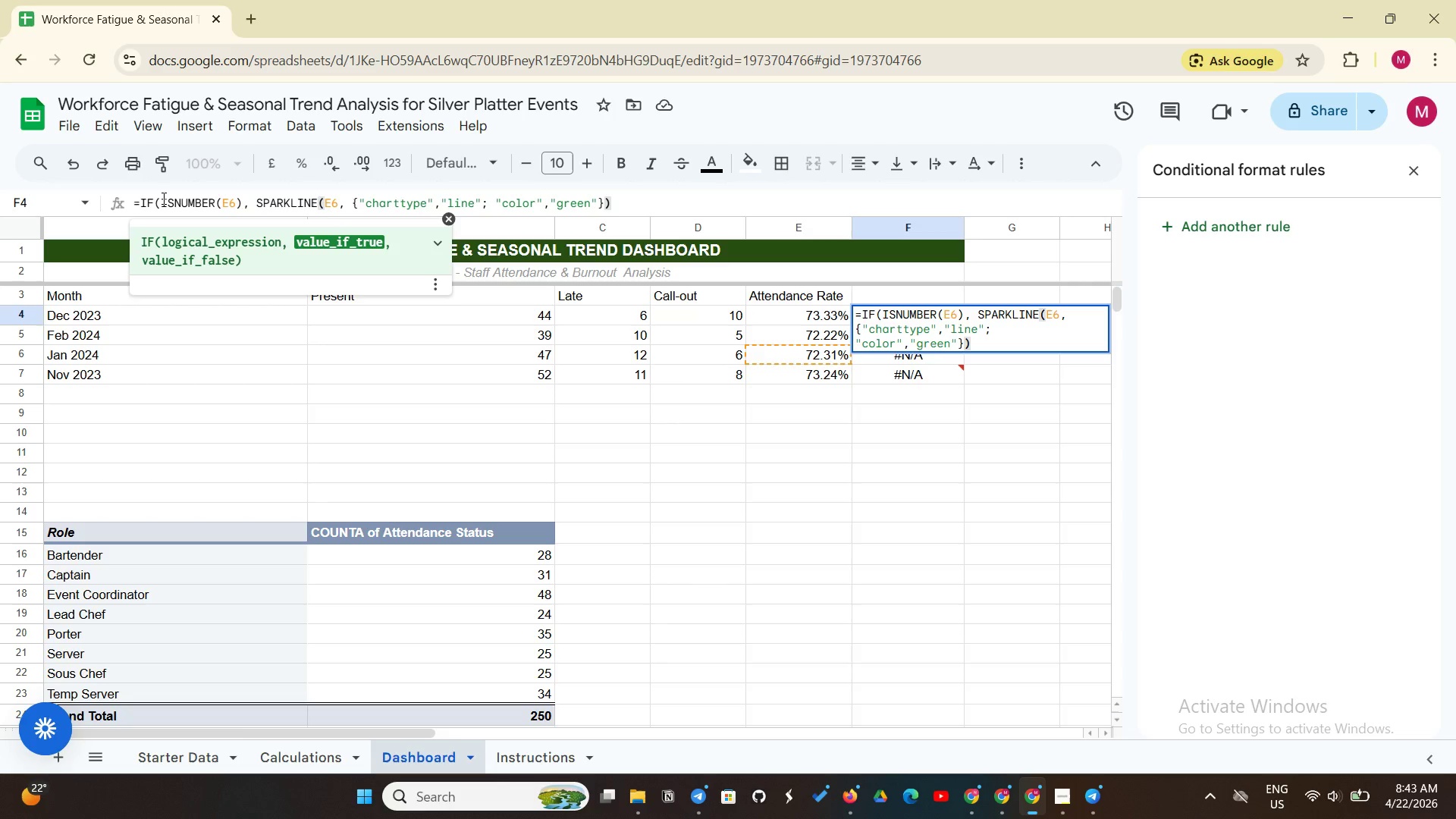 
key(Comma)
 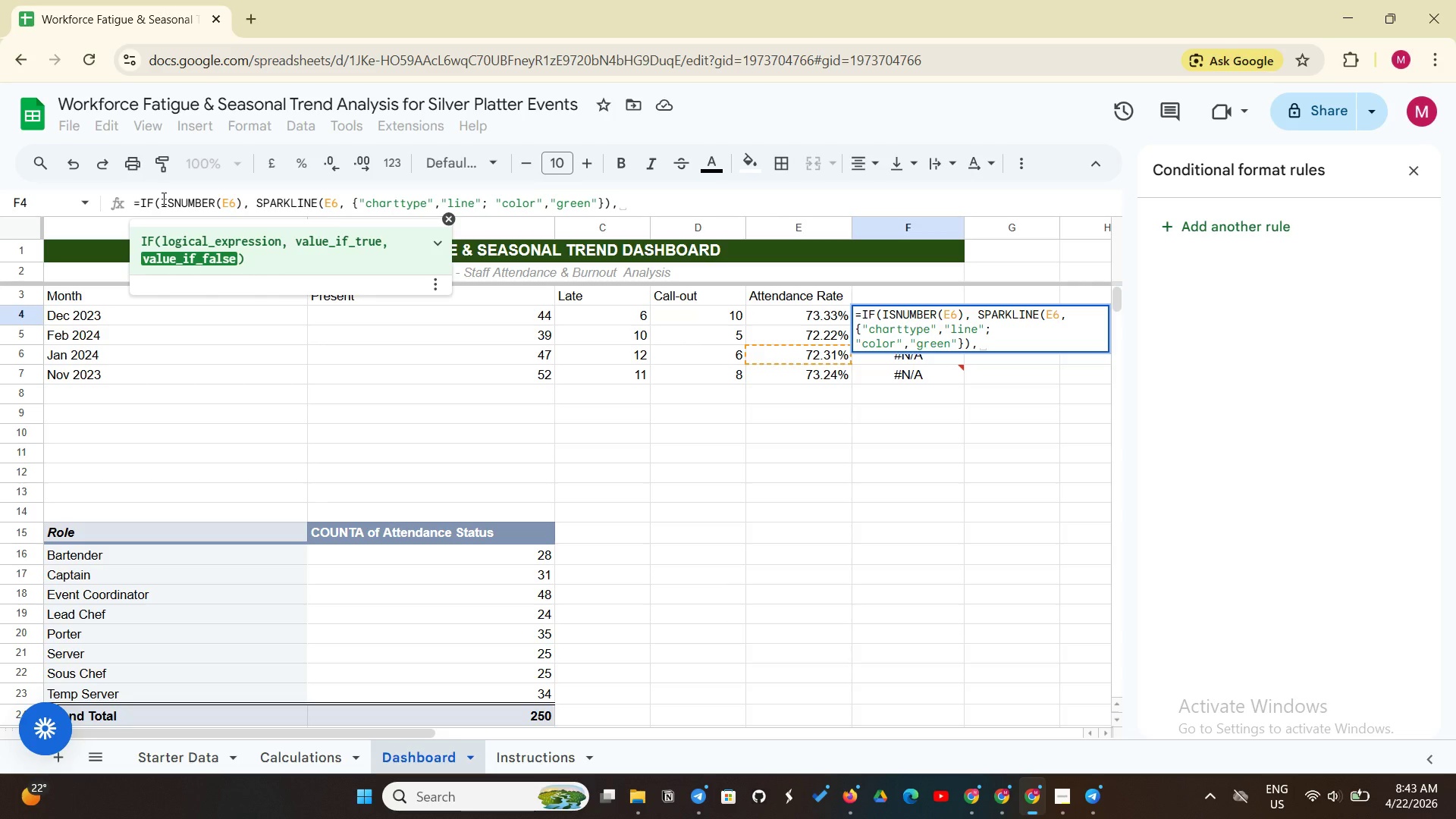 
key(Space)
 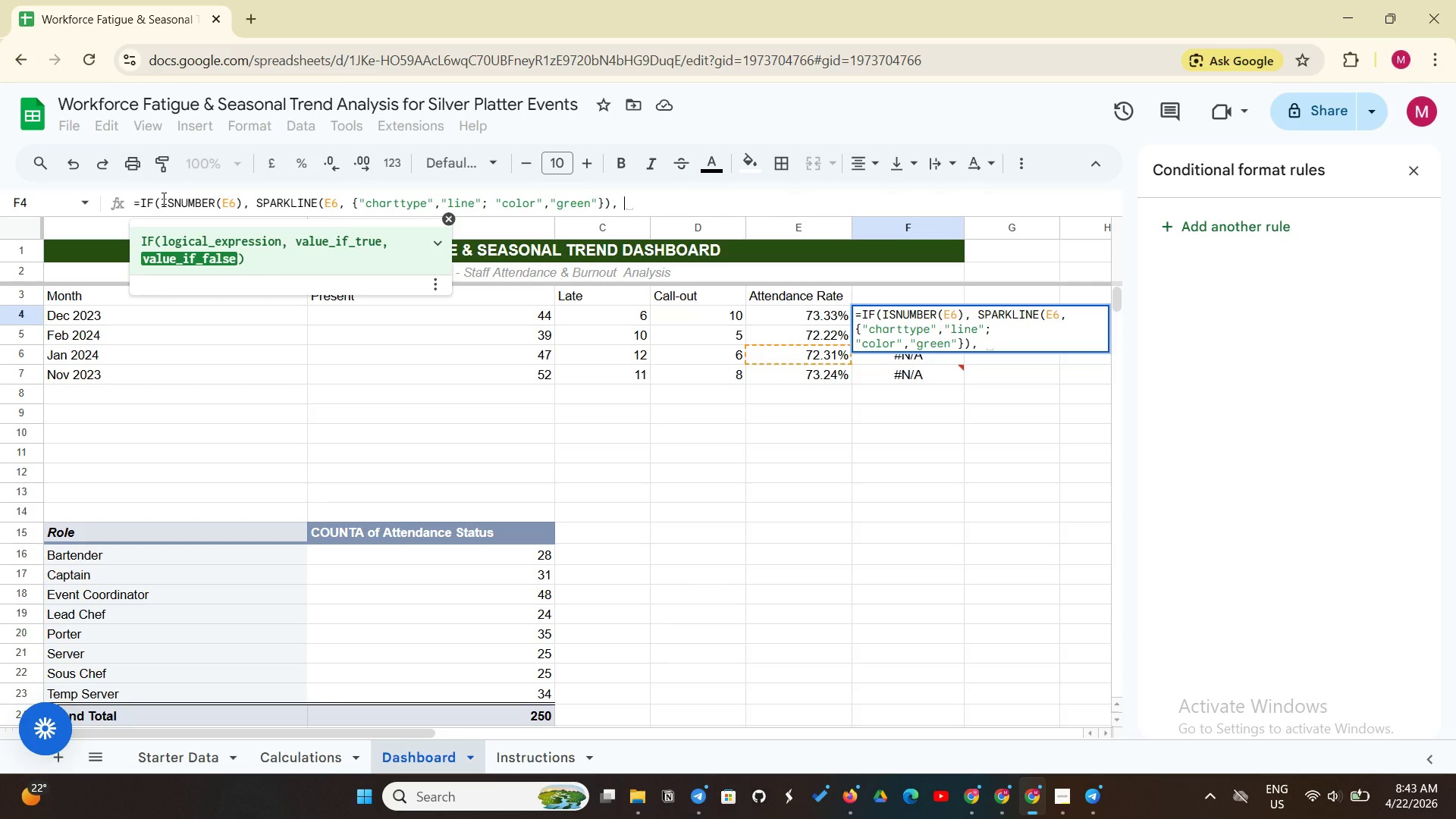 
key(Shift+Quote)
 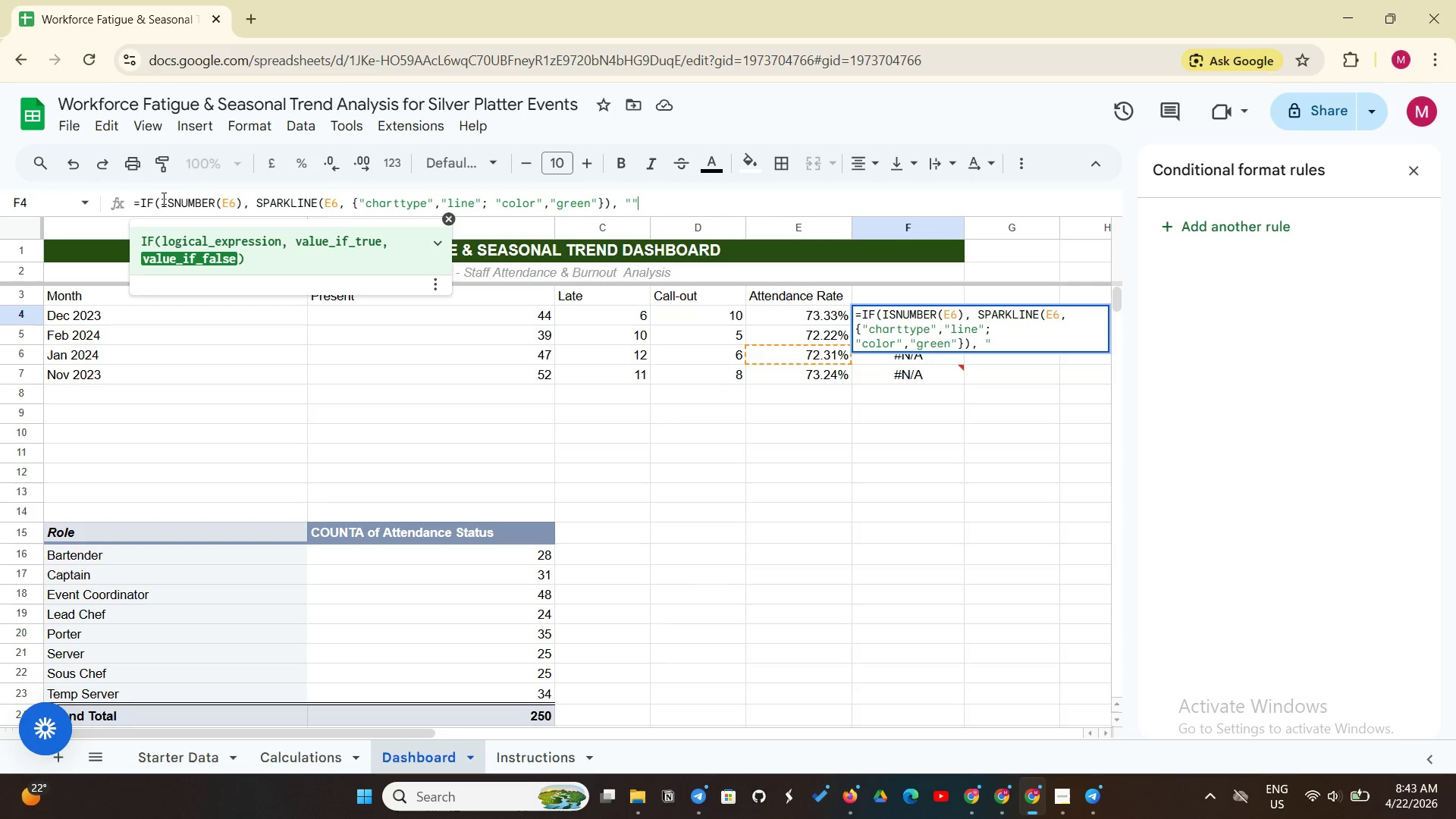 
key(Shift+Quote)
 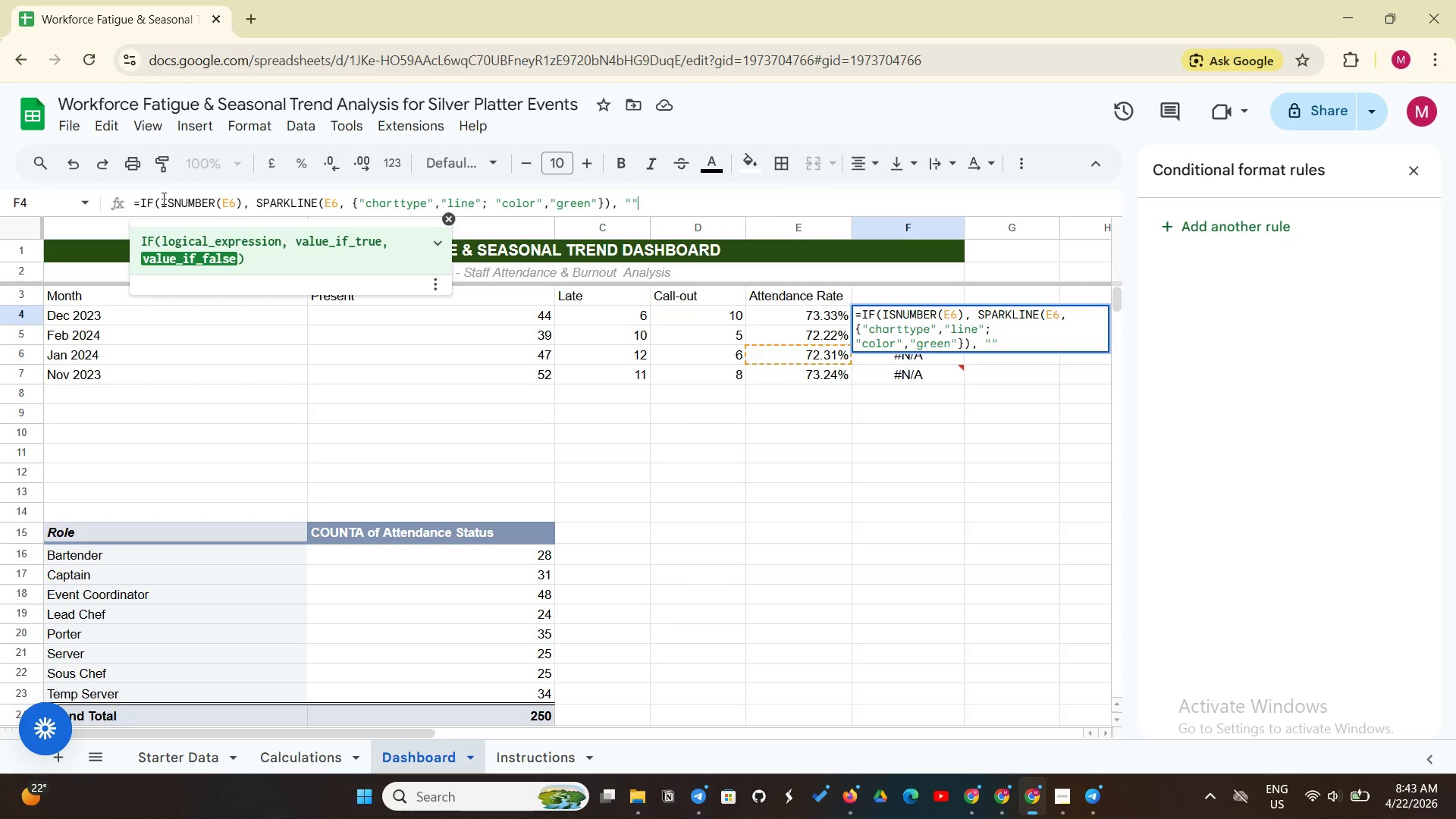 
key(Shift+0)
 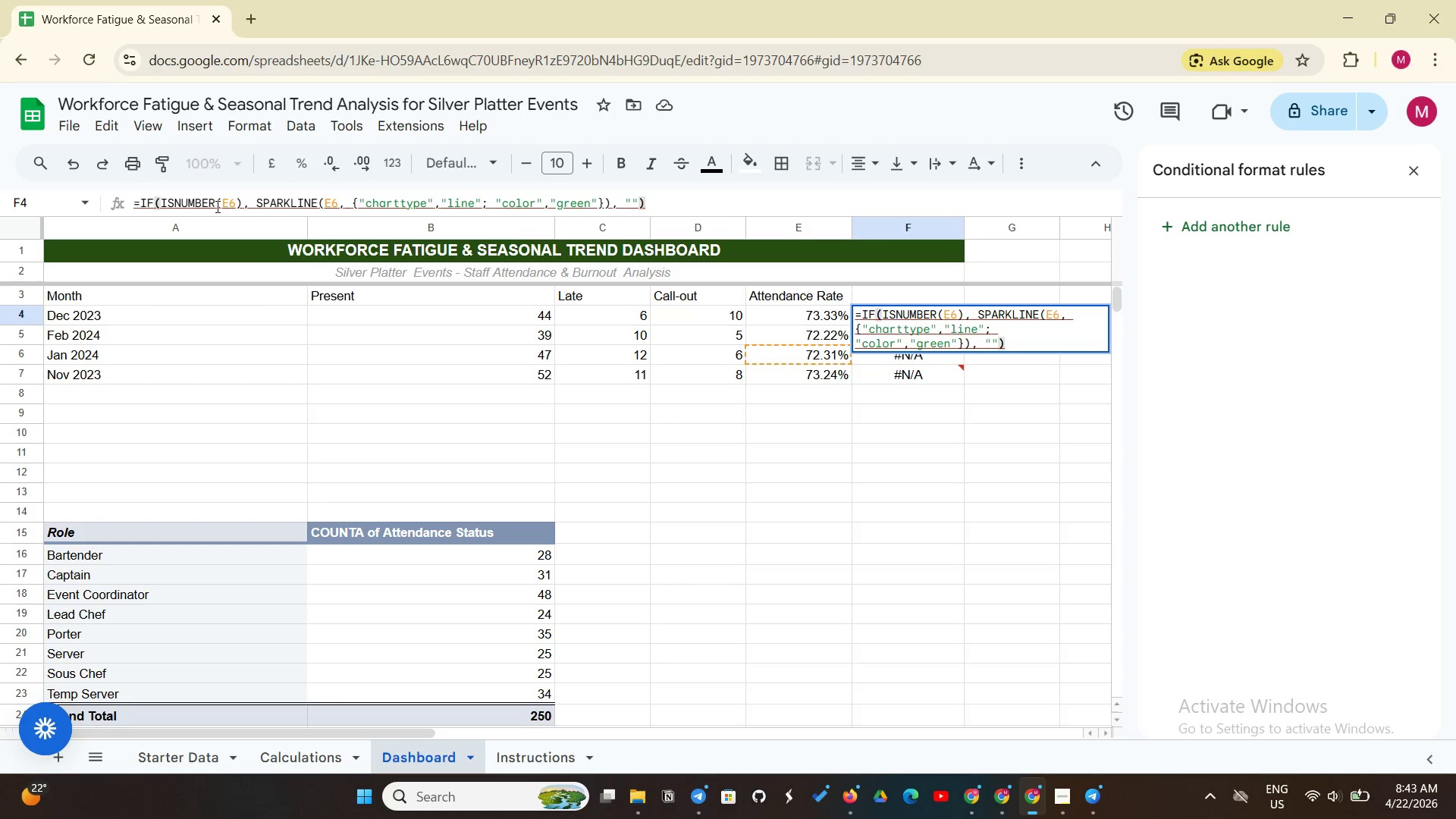 
left_click([237, 204])
 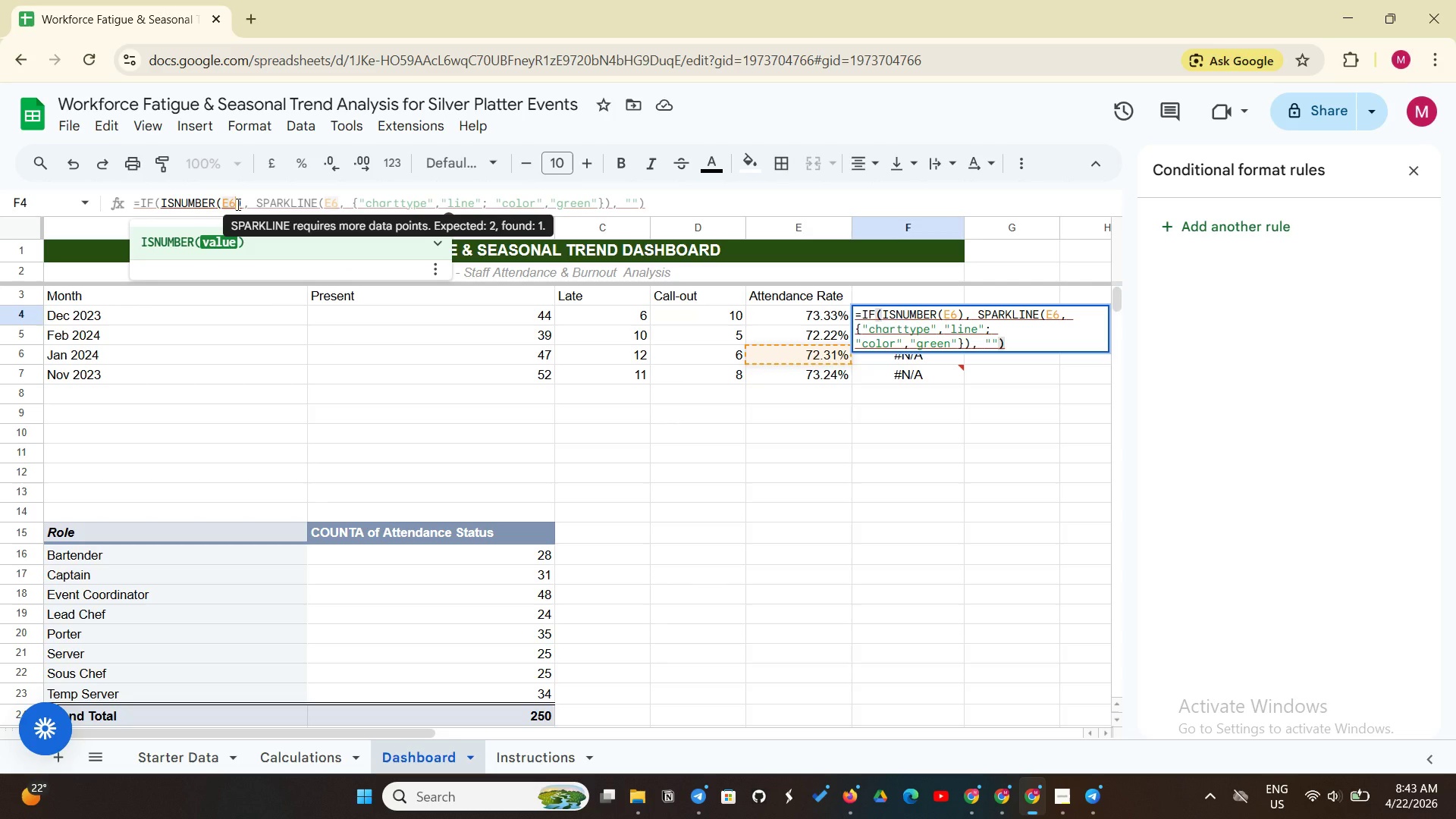 
key(Backspace)
 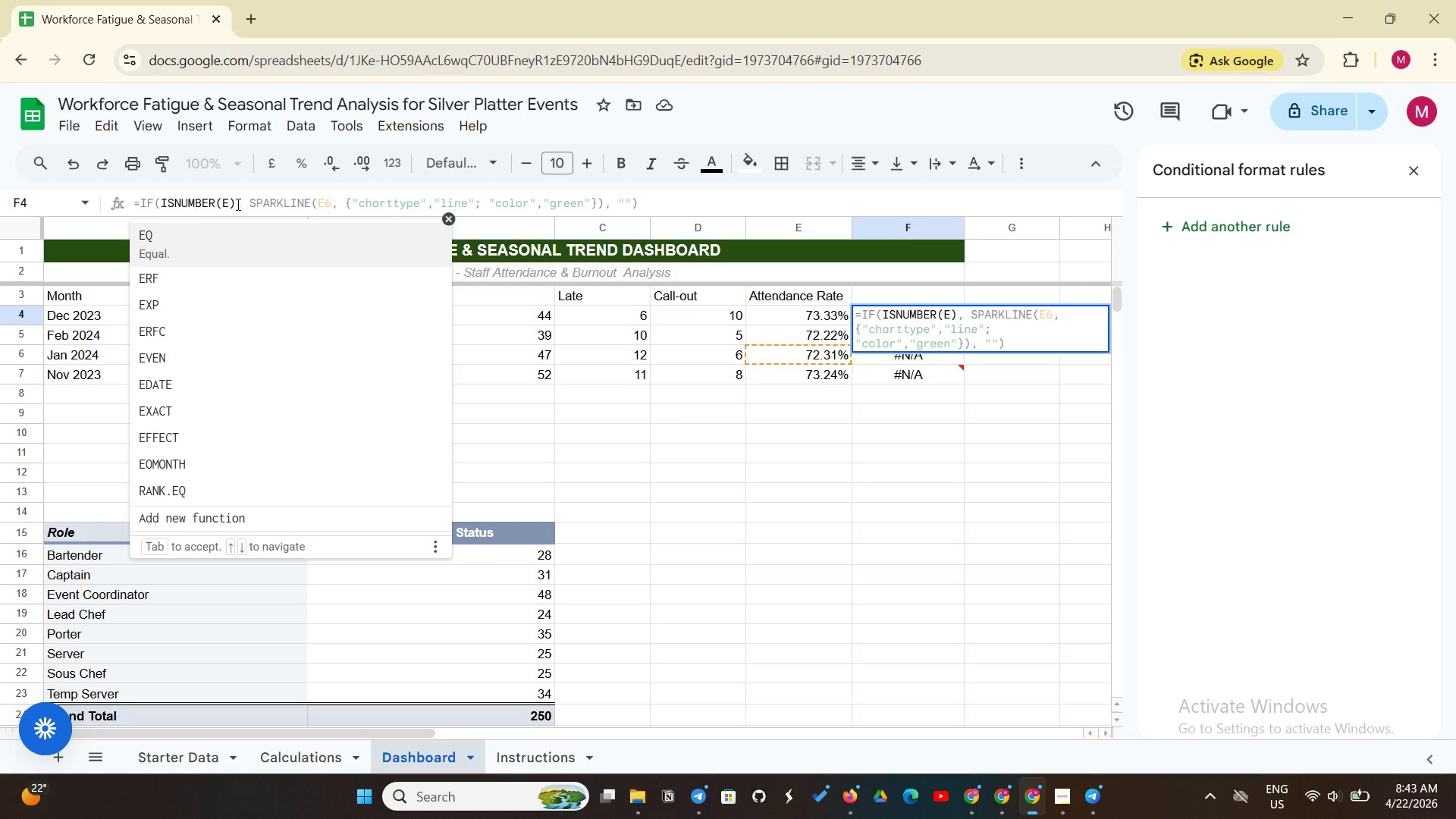 
key(4)
 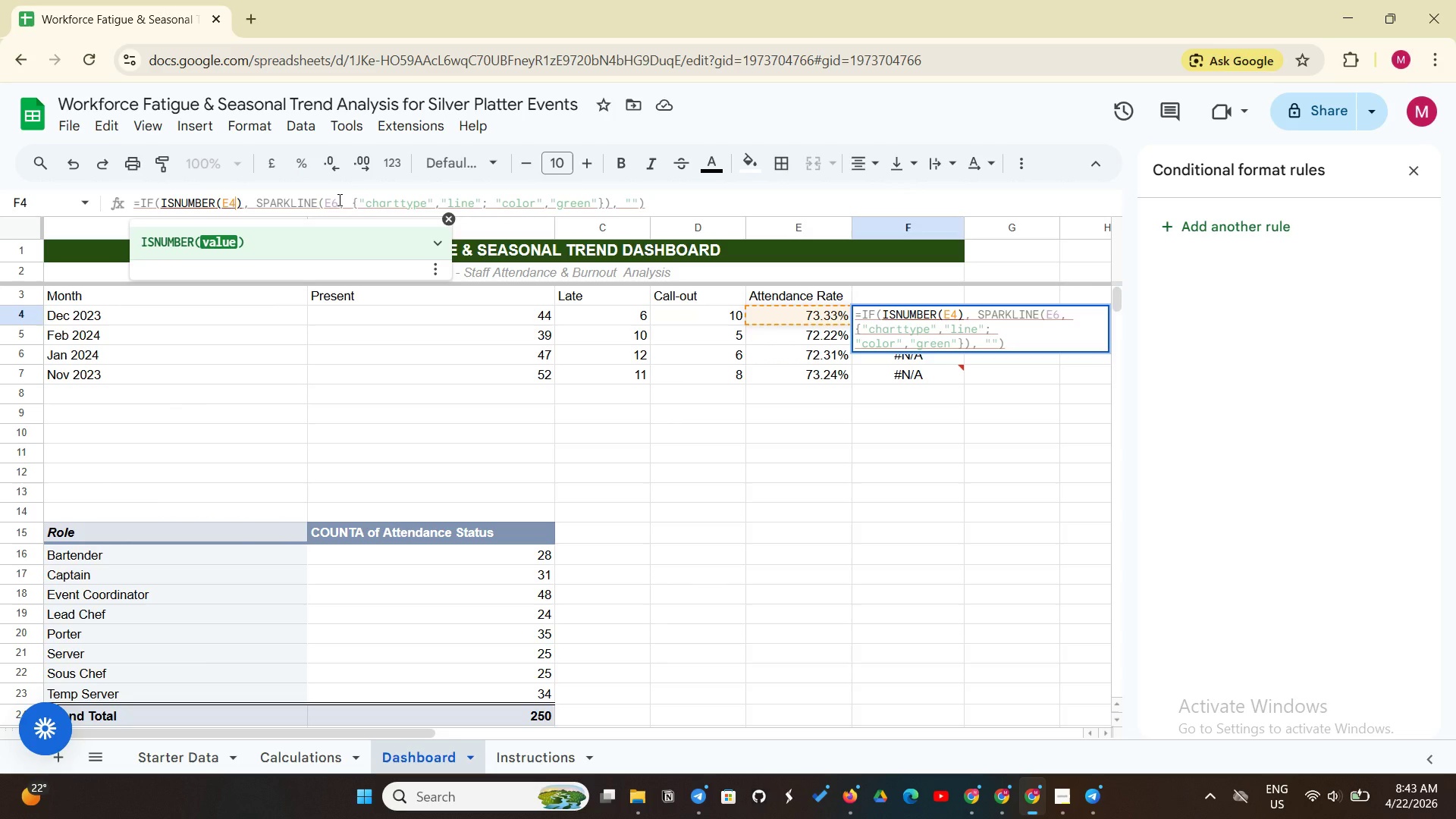 
left_click([338, 199])
 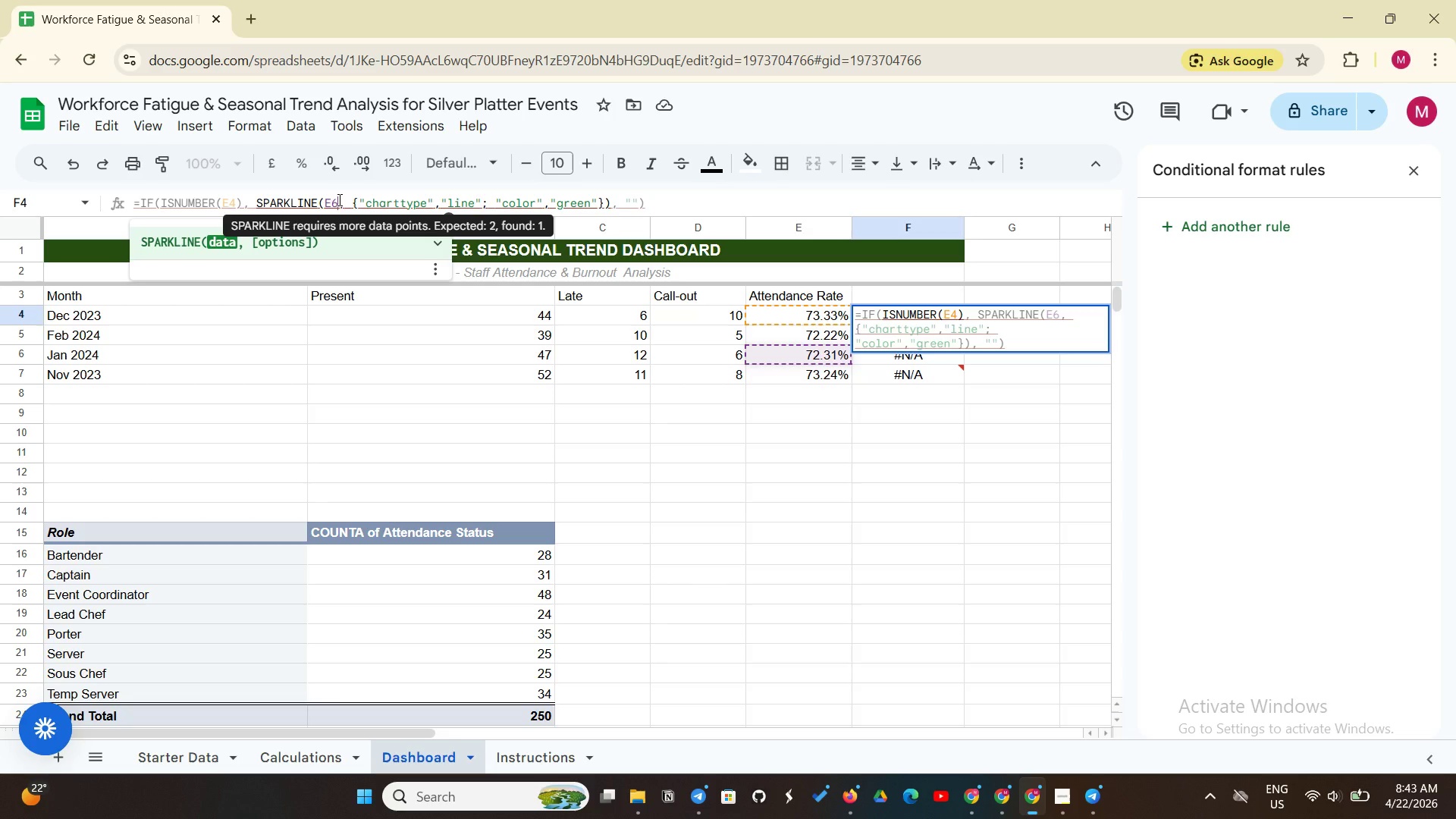 
key(Backspace)
 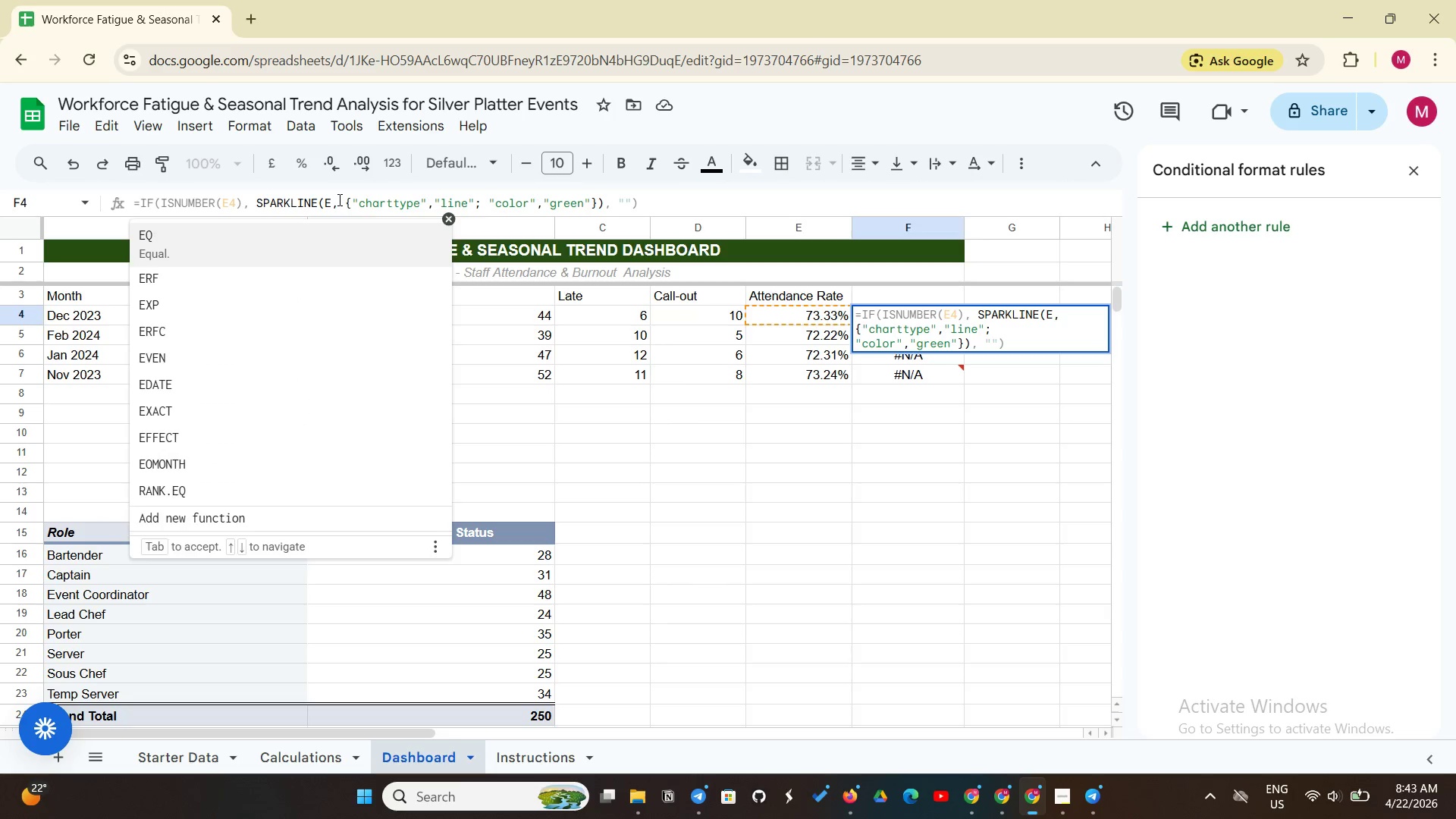 
key(4)
 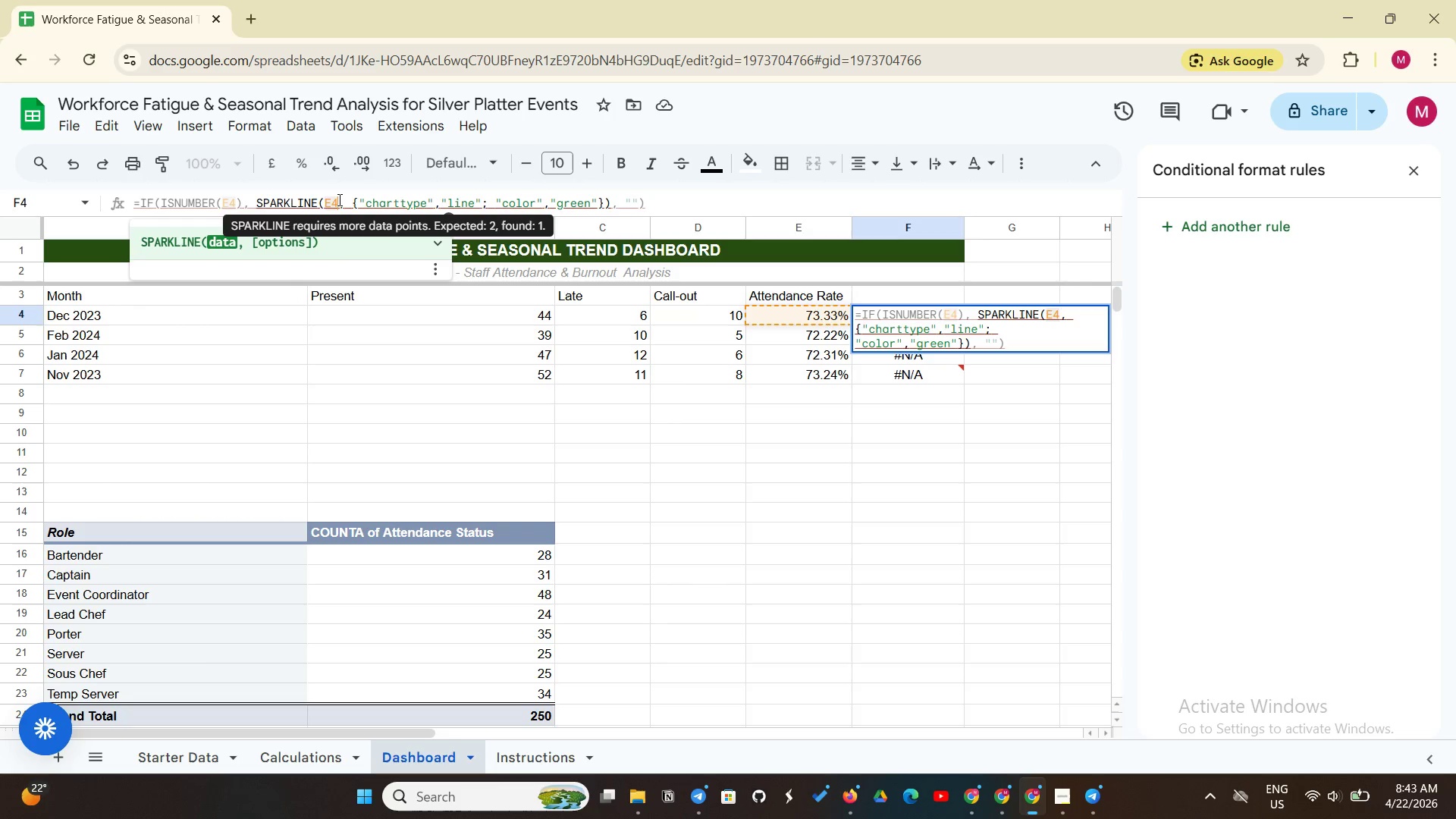 
key(Enter)
 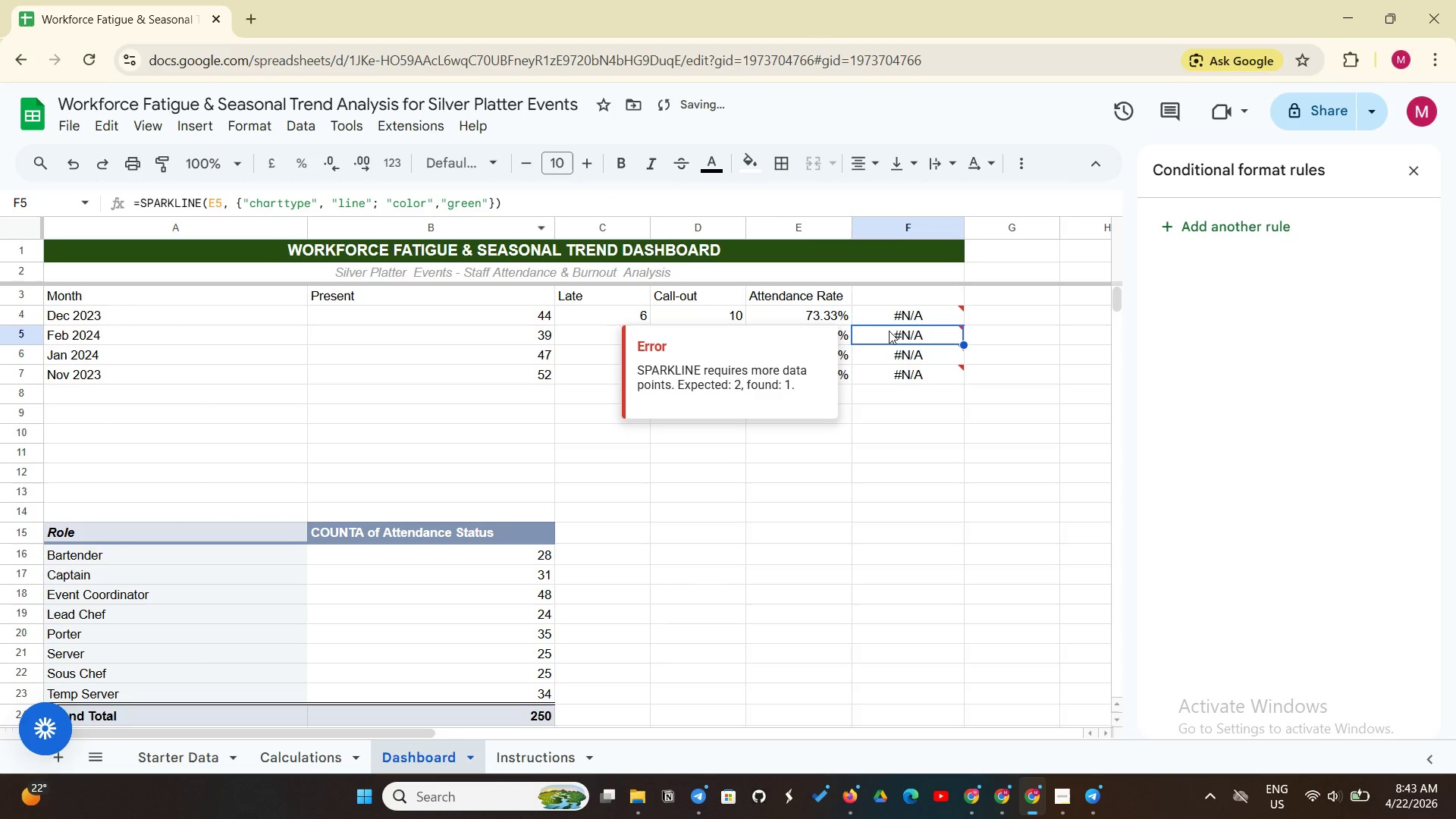 
left_click([927, 321])
 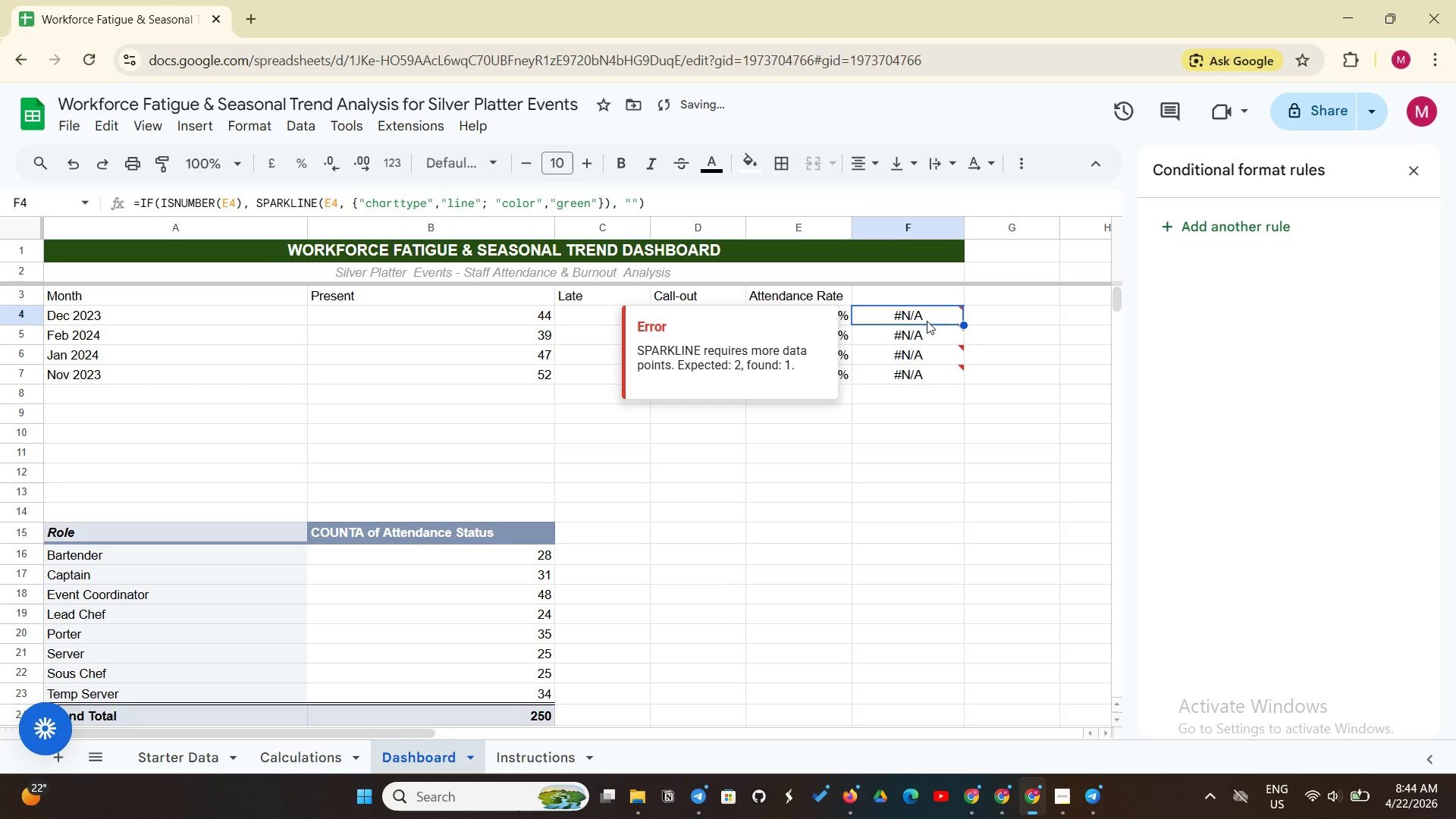 
wait(23.38)
 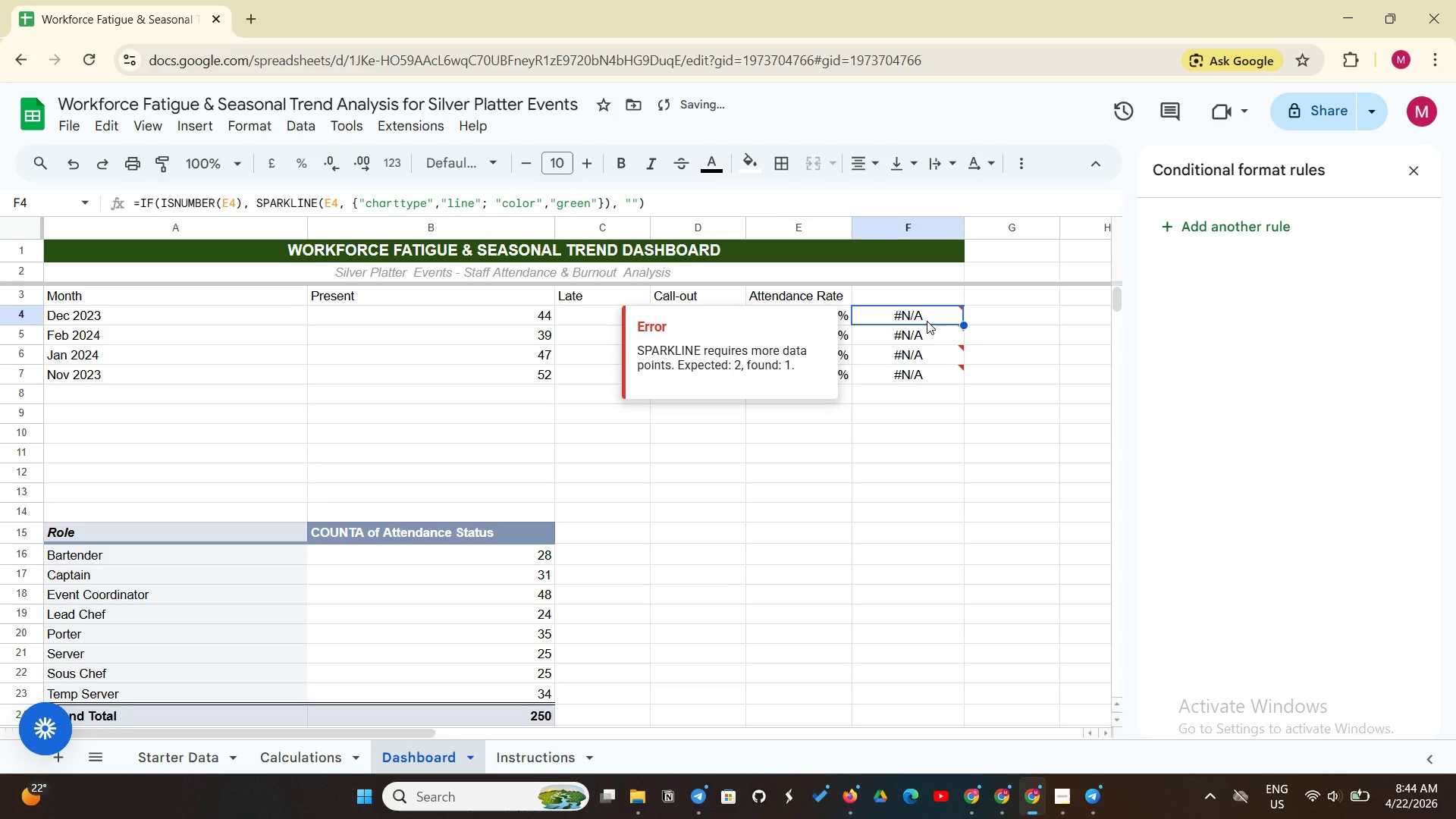 
left_click([244, 206])
 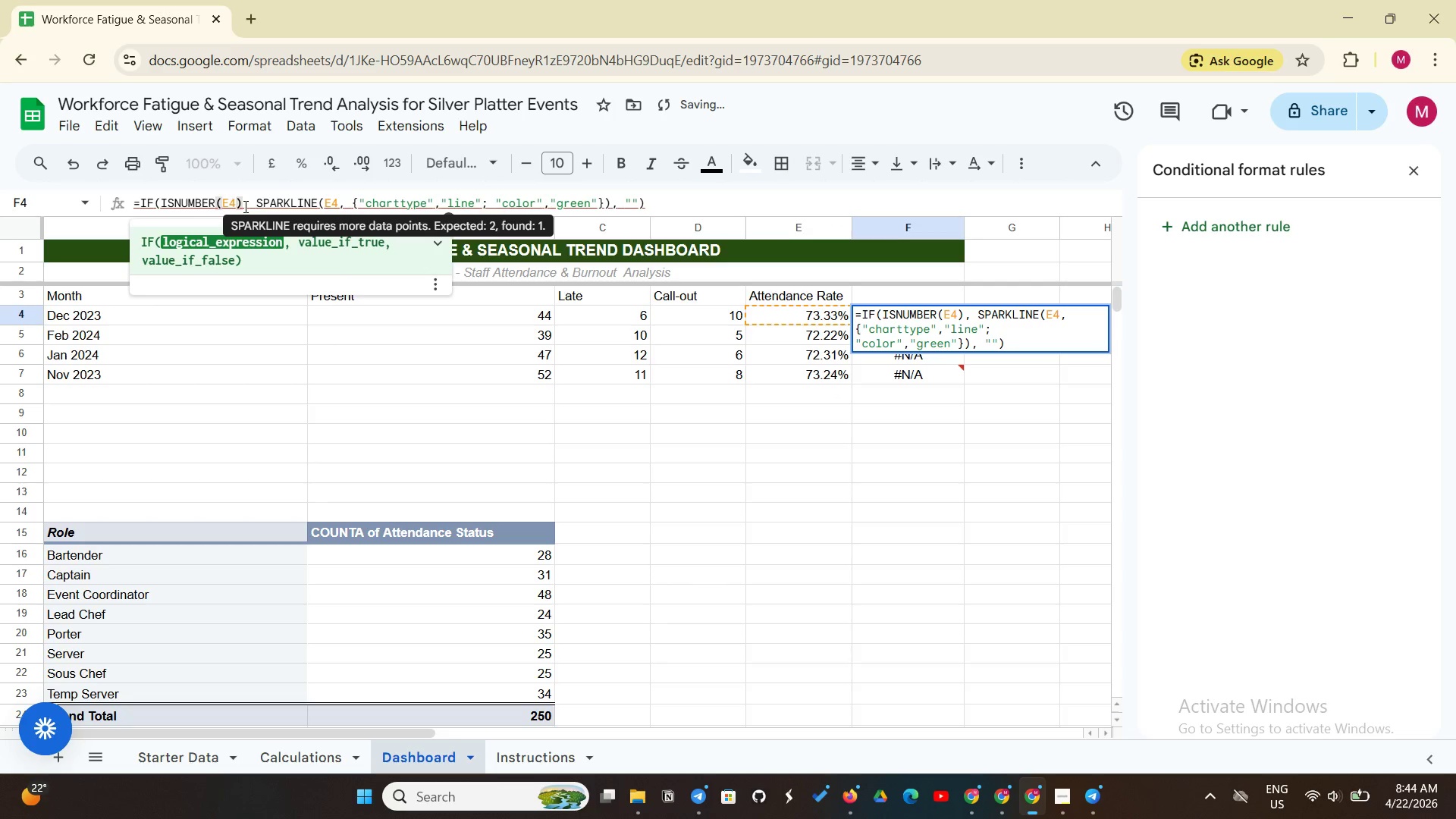 
key(Backspace)
 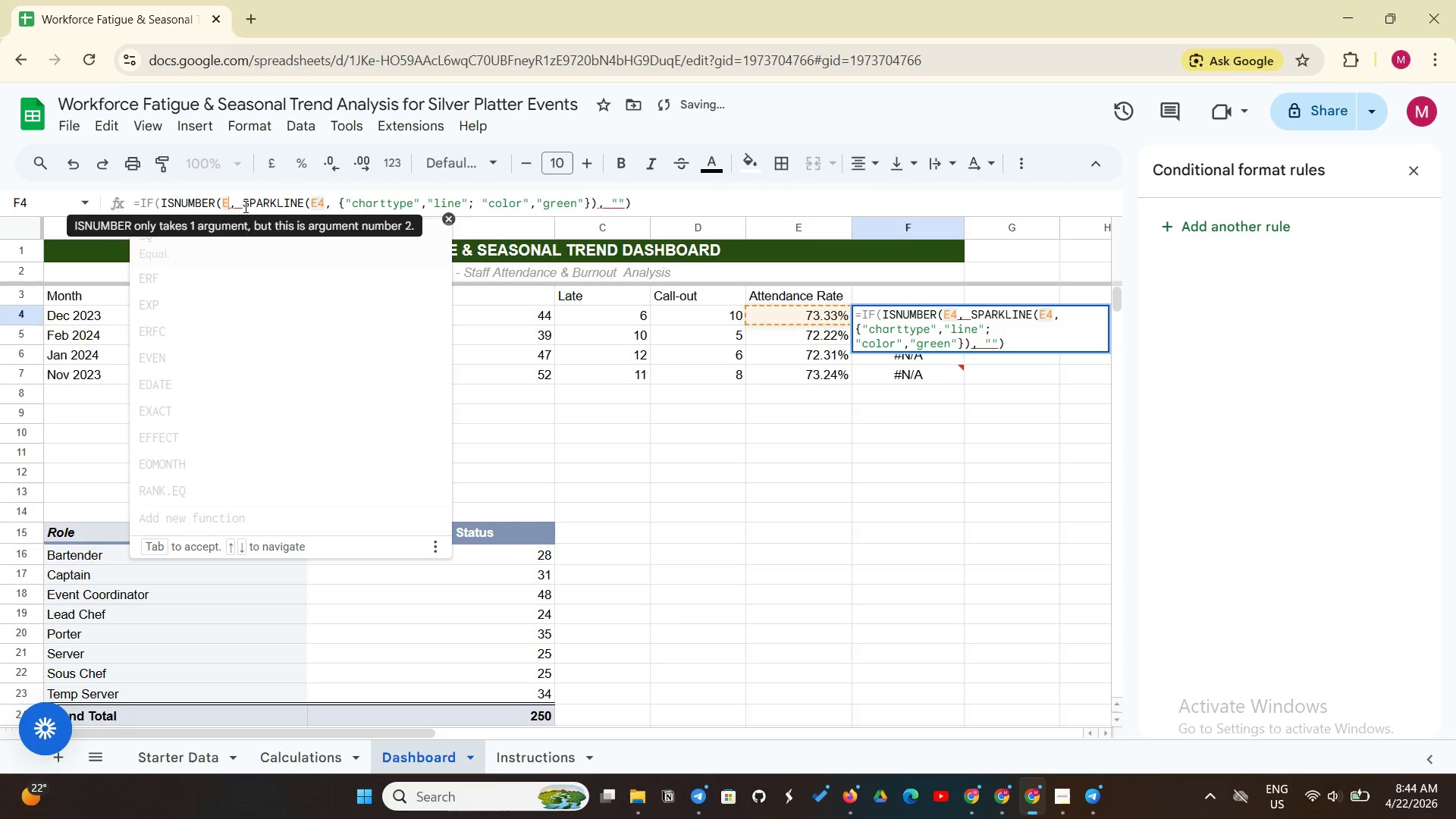 
key(Backspace)
 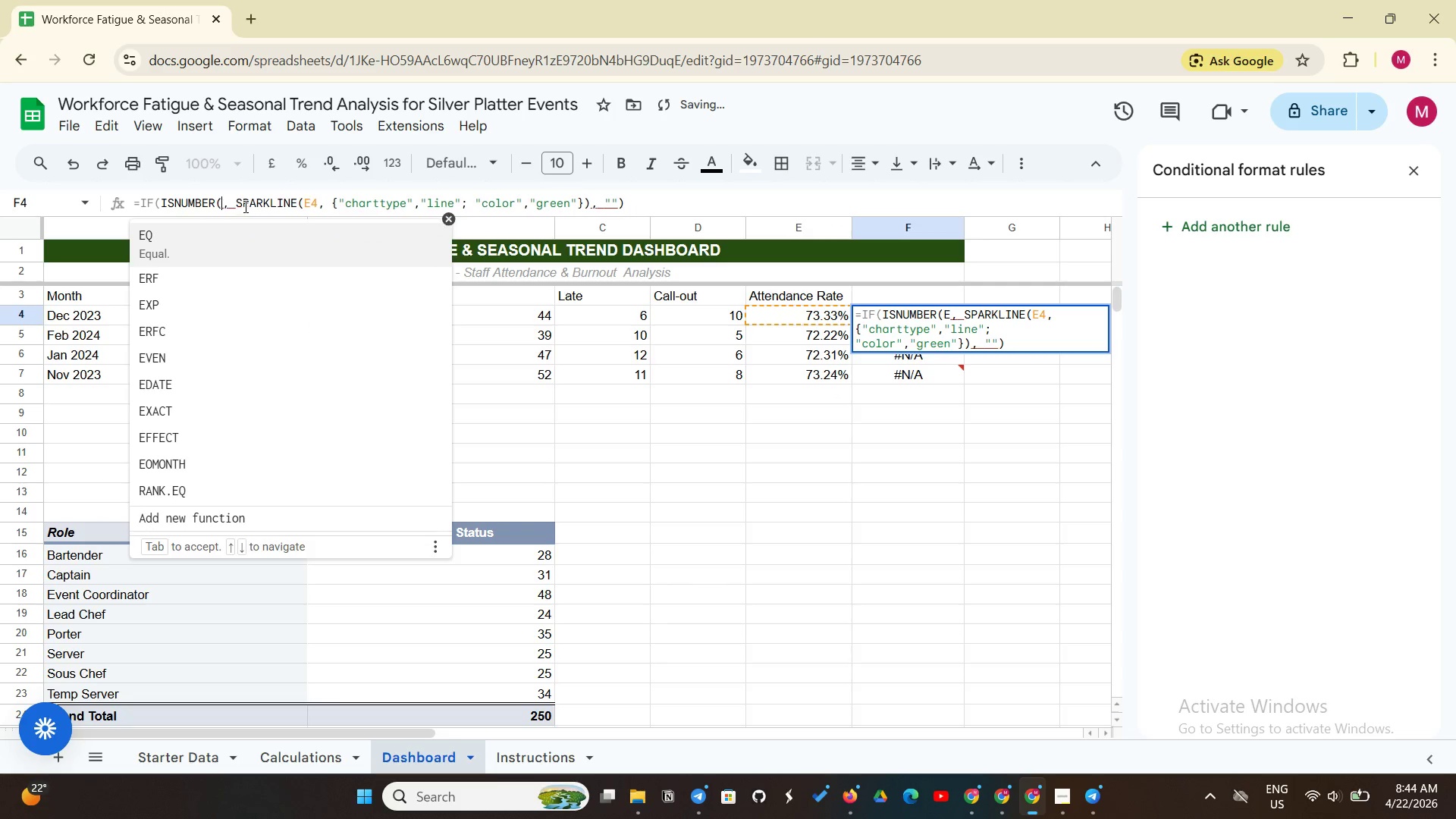 
key(Backspace)
 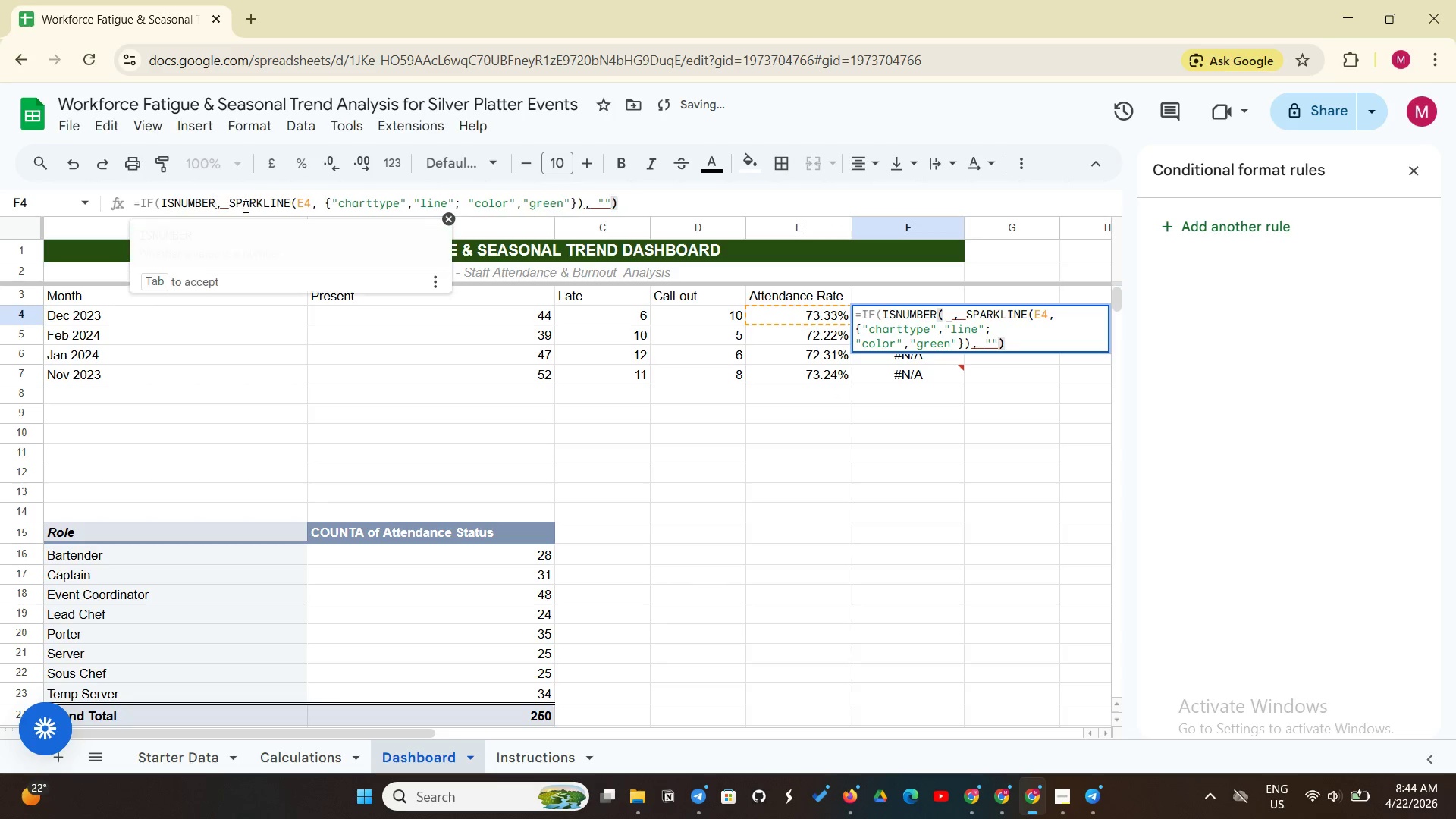 
key(Backspace)
 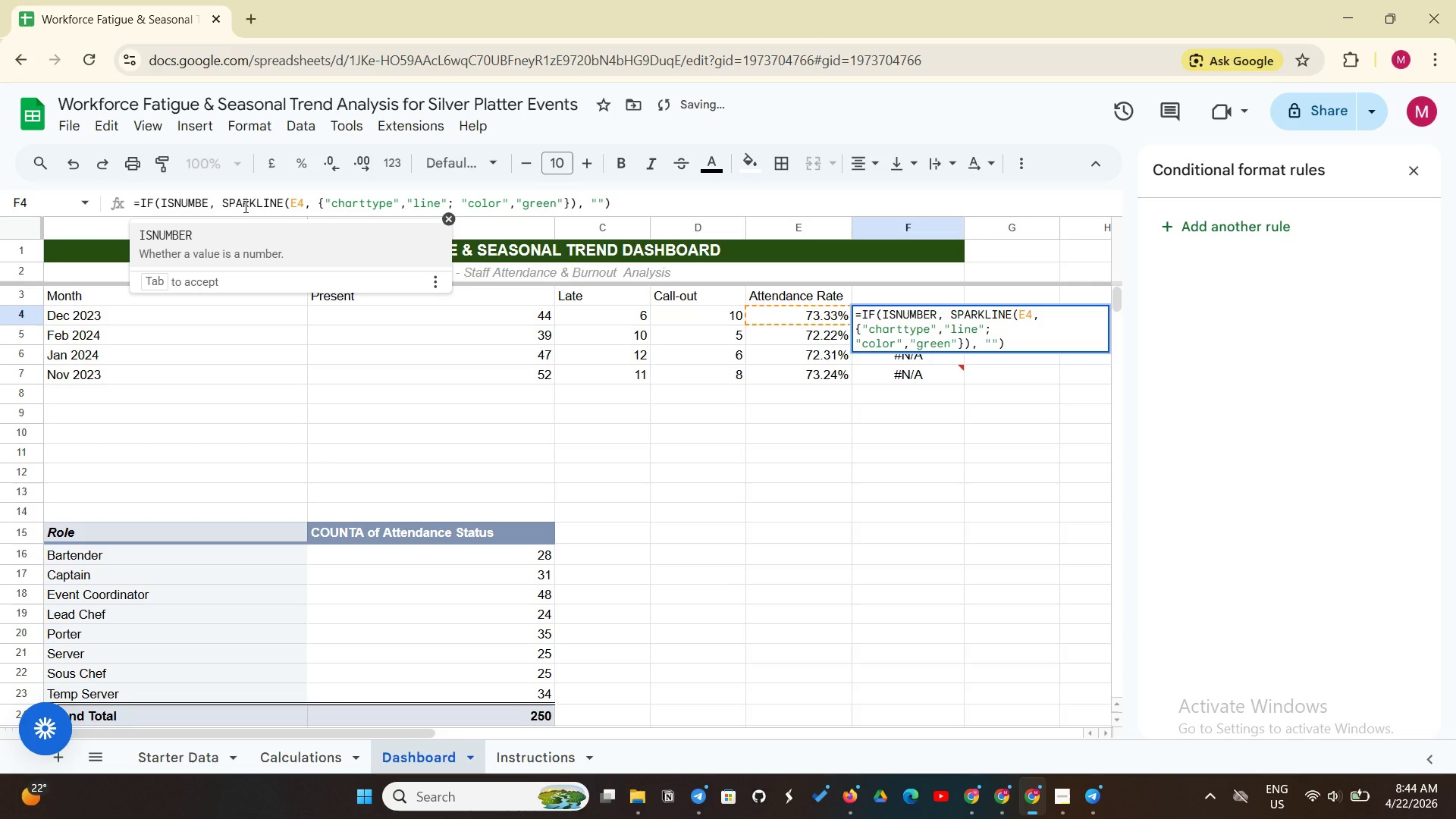 
key(Backspace)
 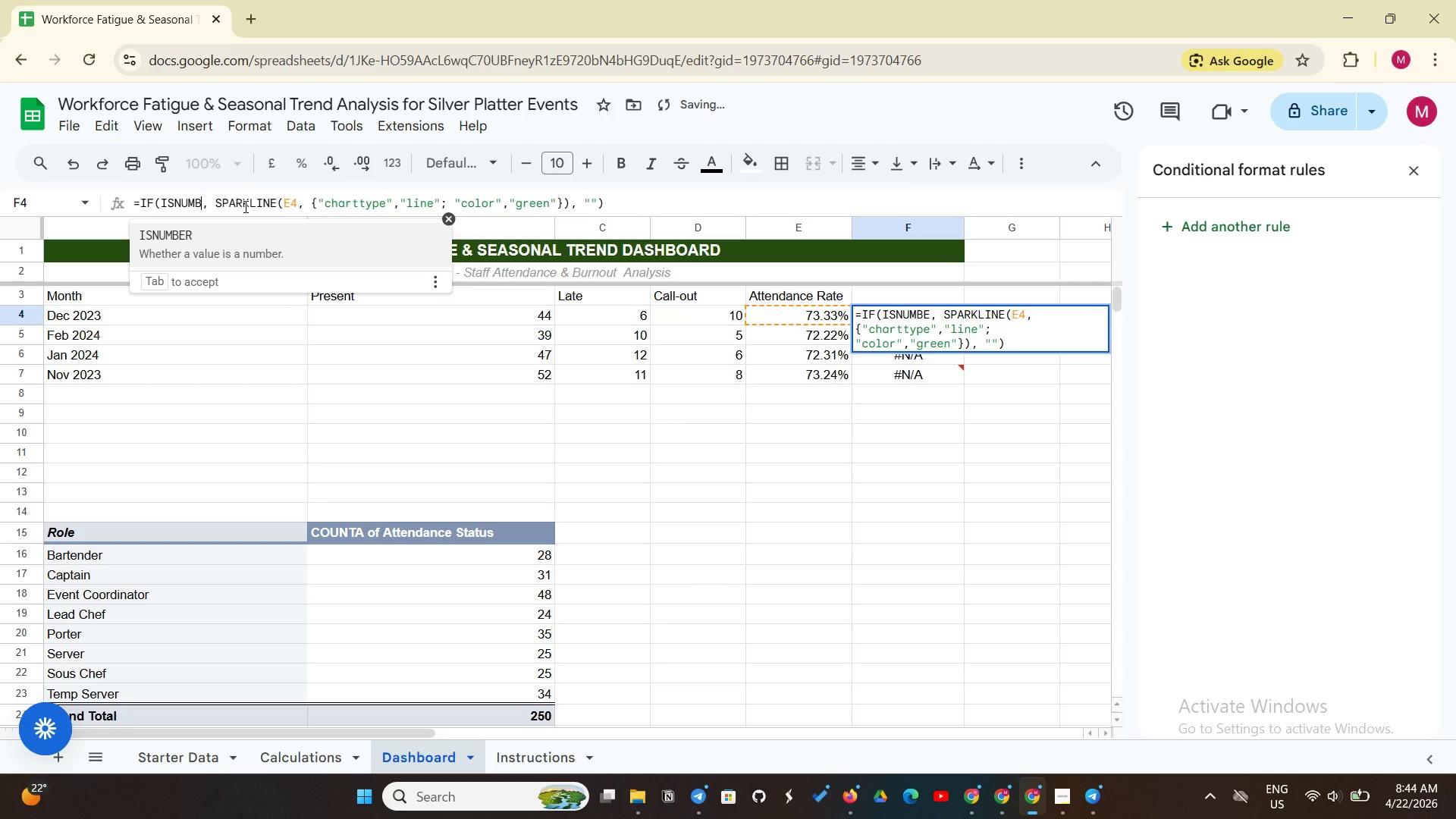 
key(Backspace)
 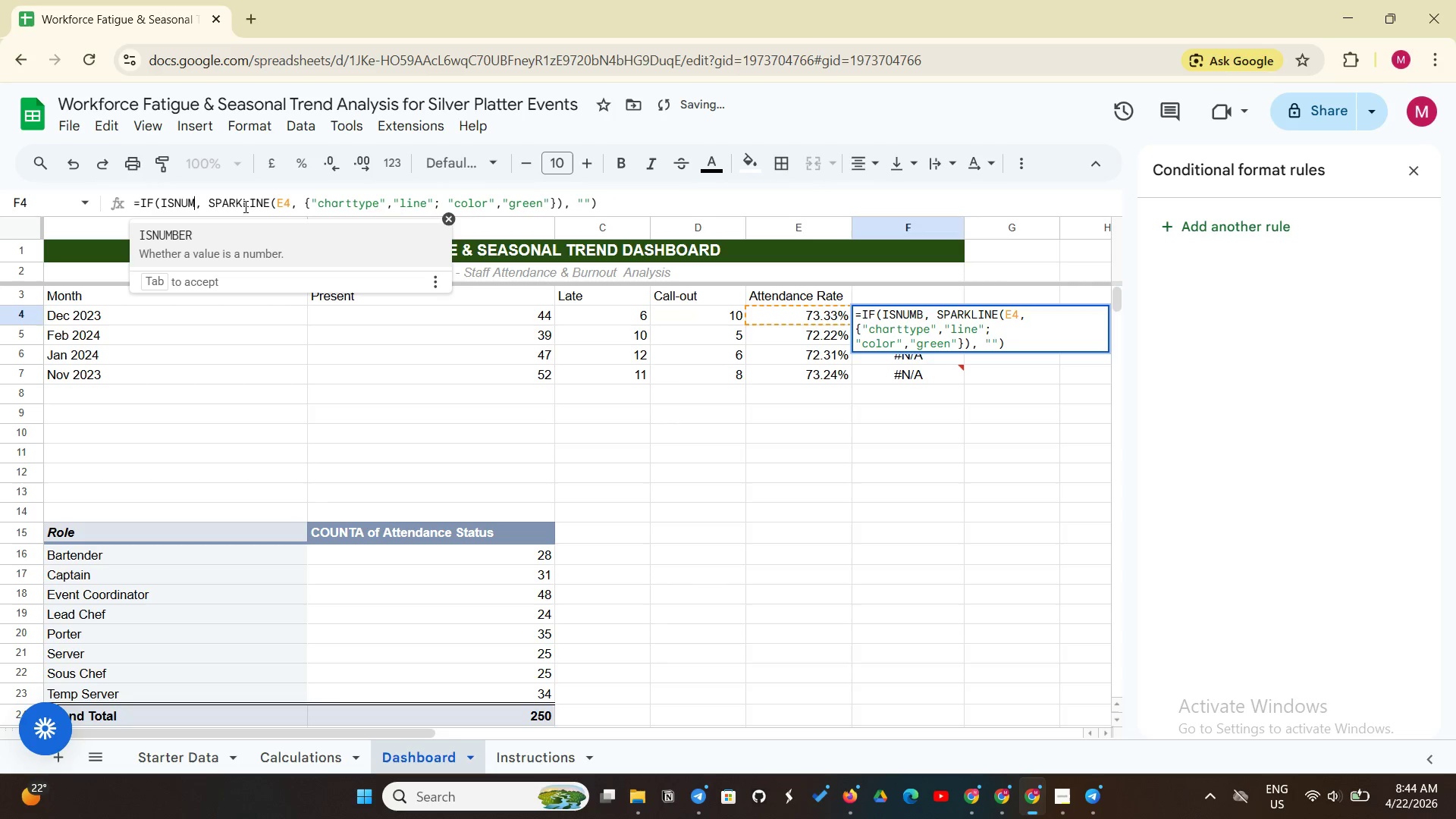 
key(Backspace)
 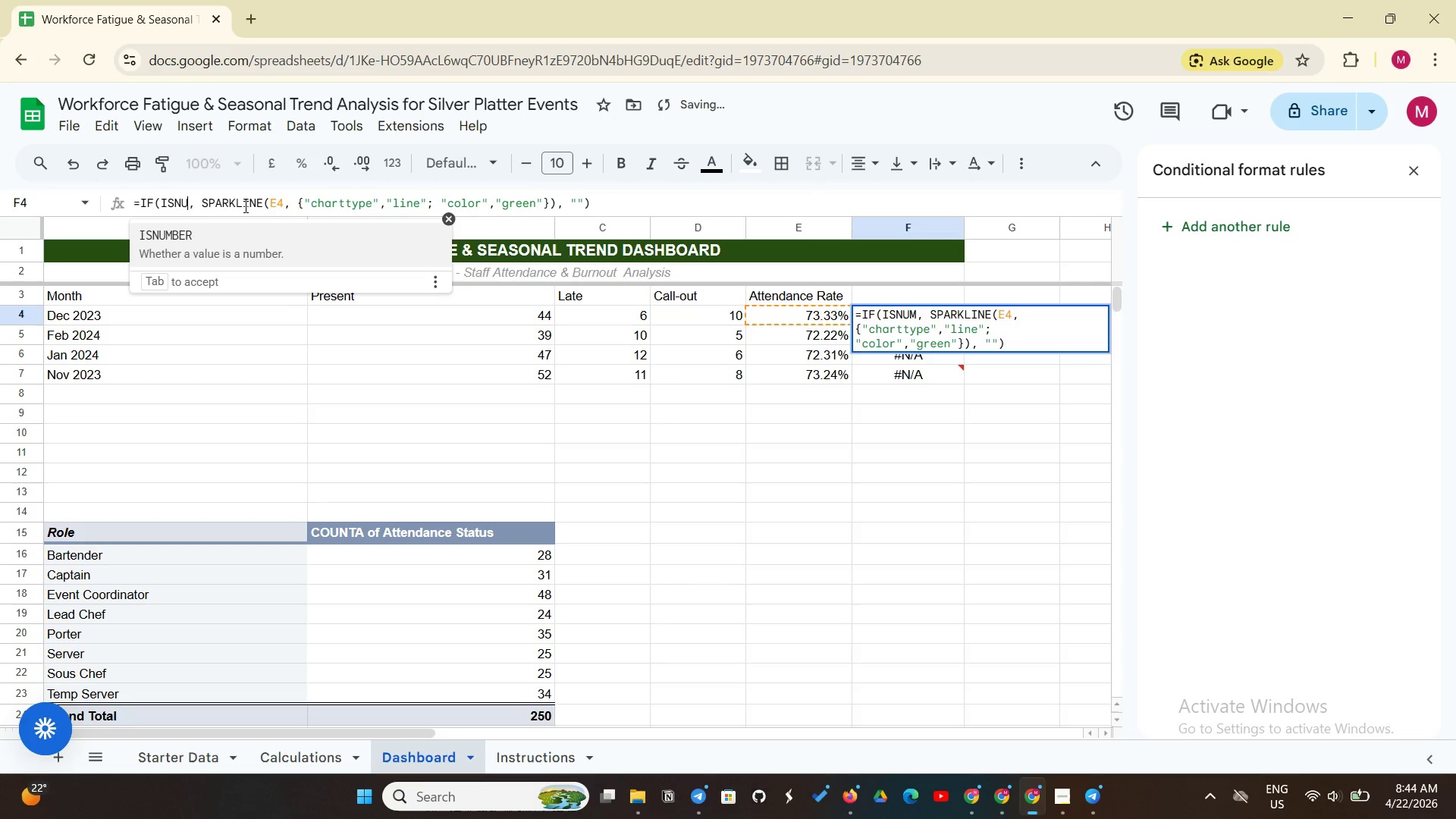 
key(Backspace)
 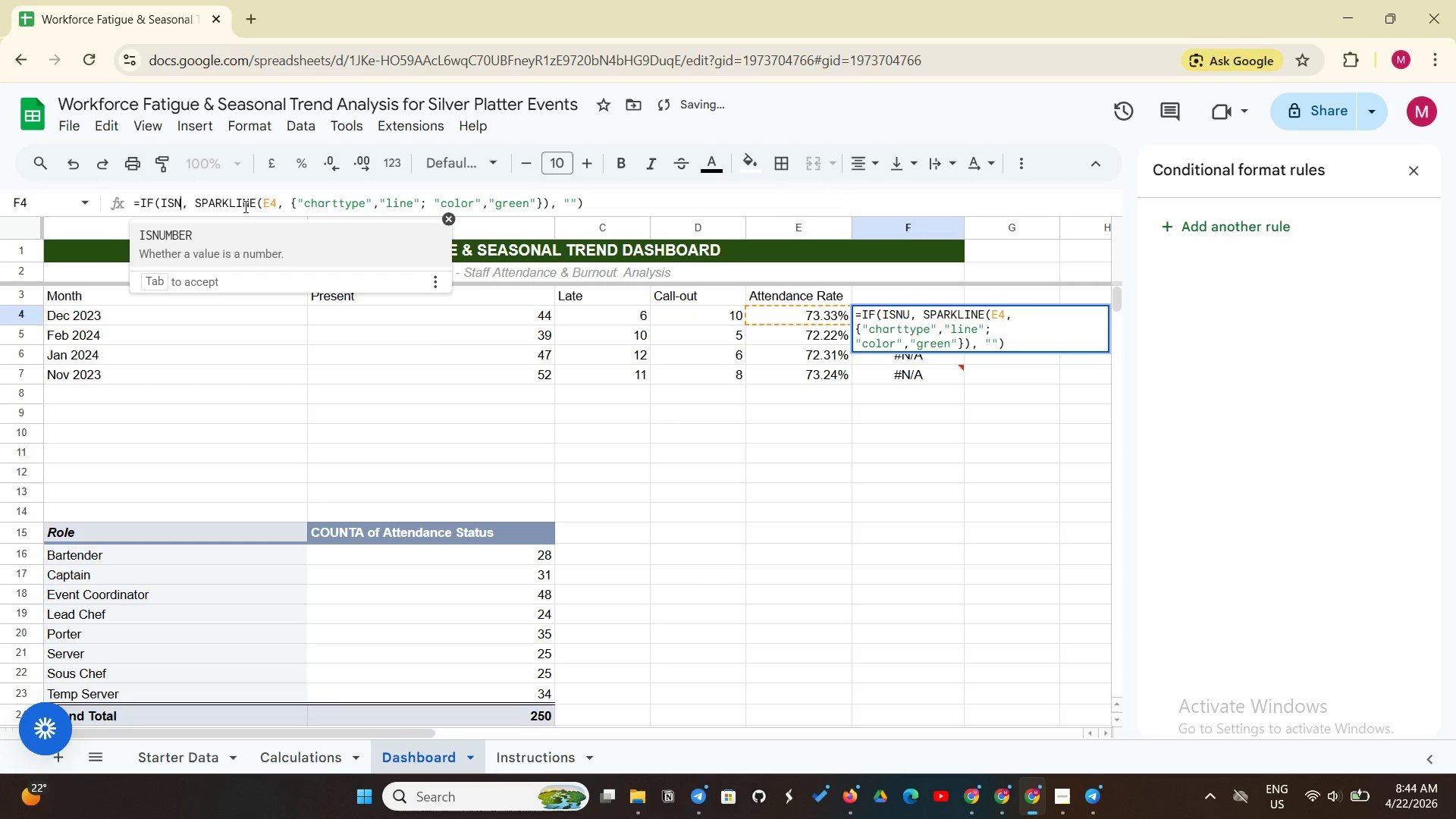 
key(Backspace)
 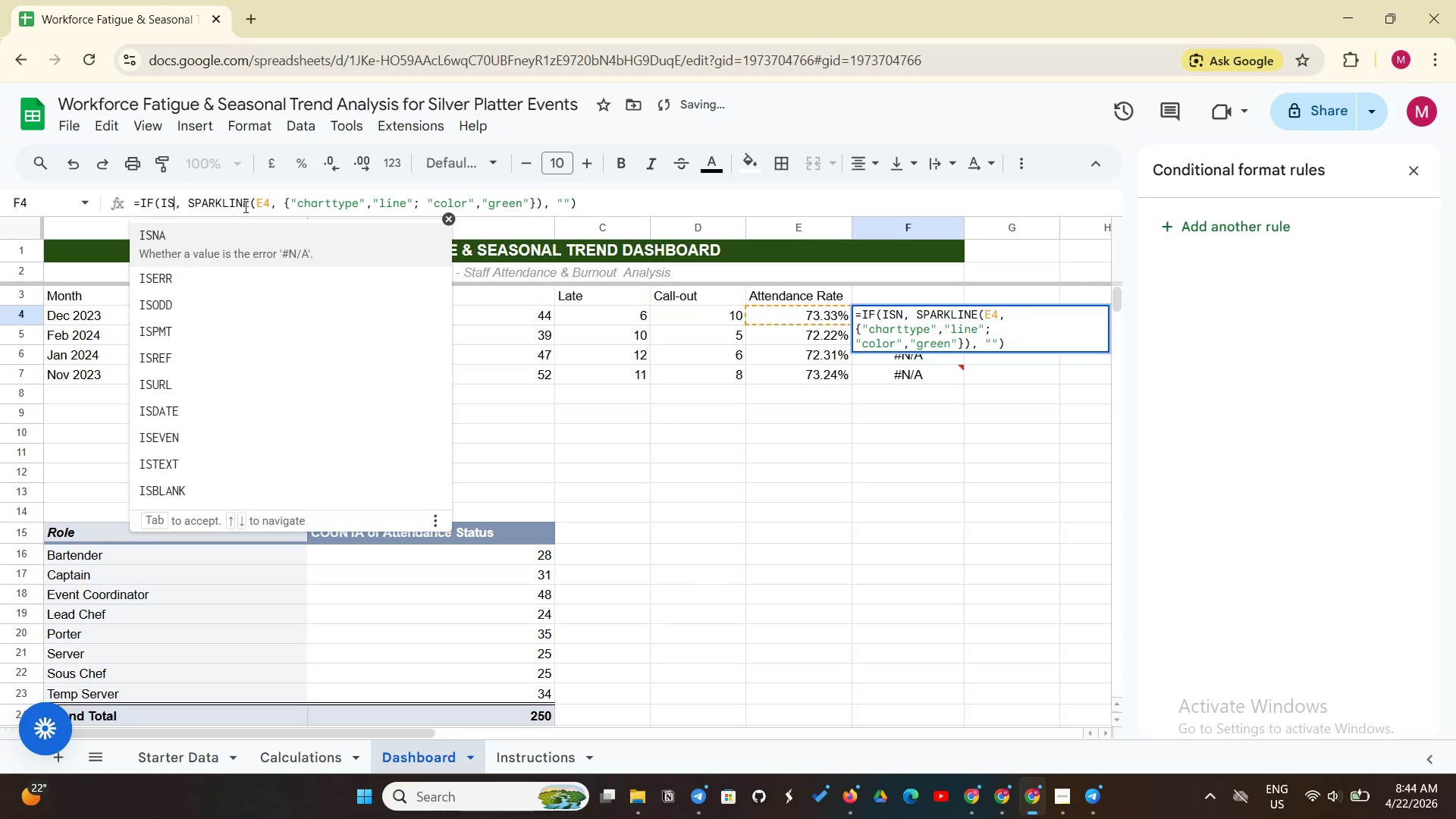 
key(Backspace)
 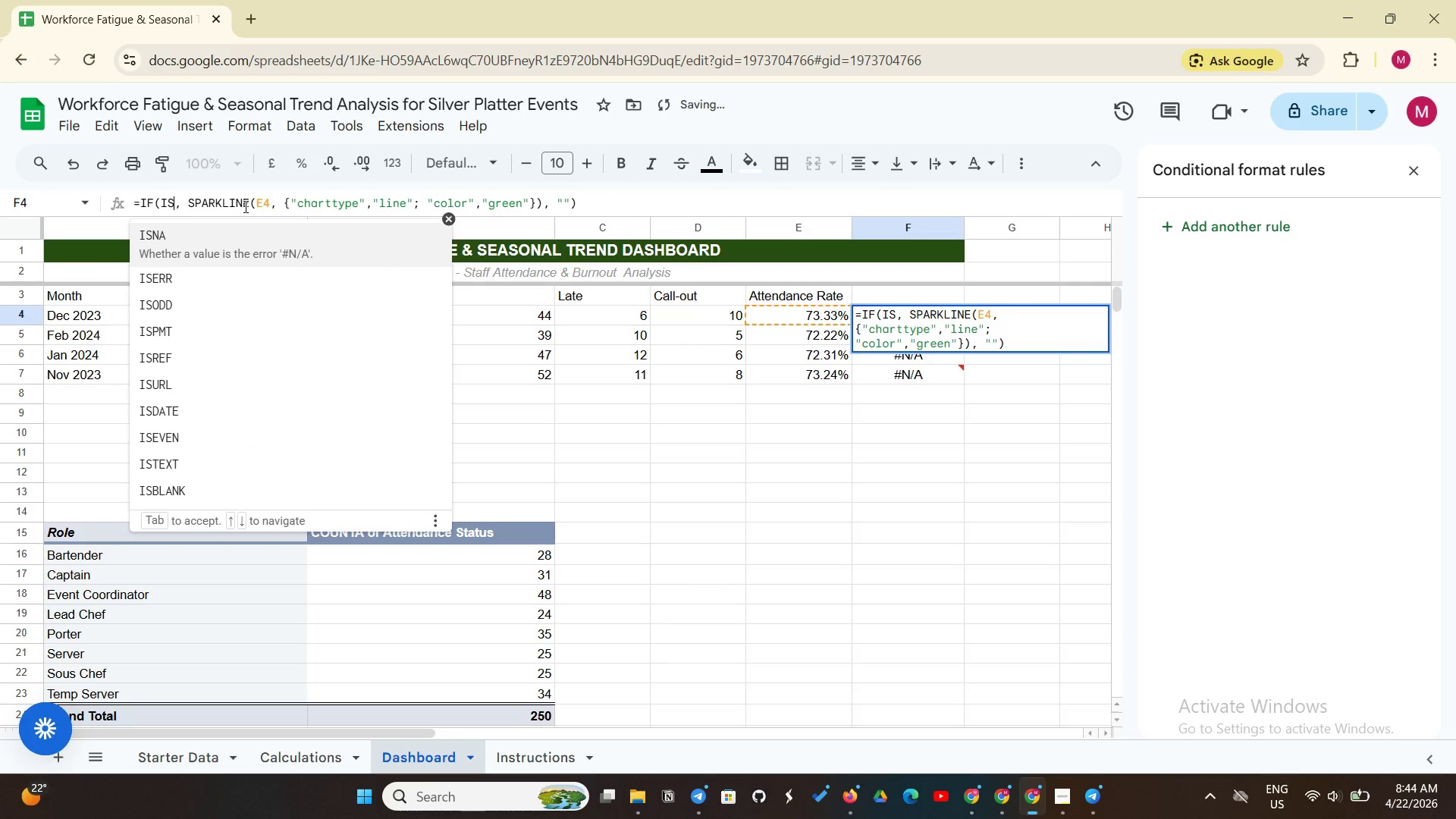 
key(Backspace)
 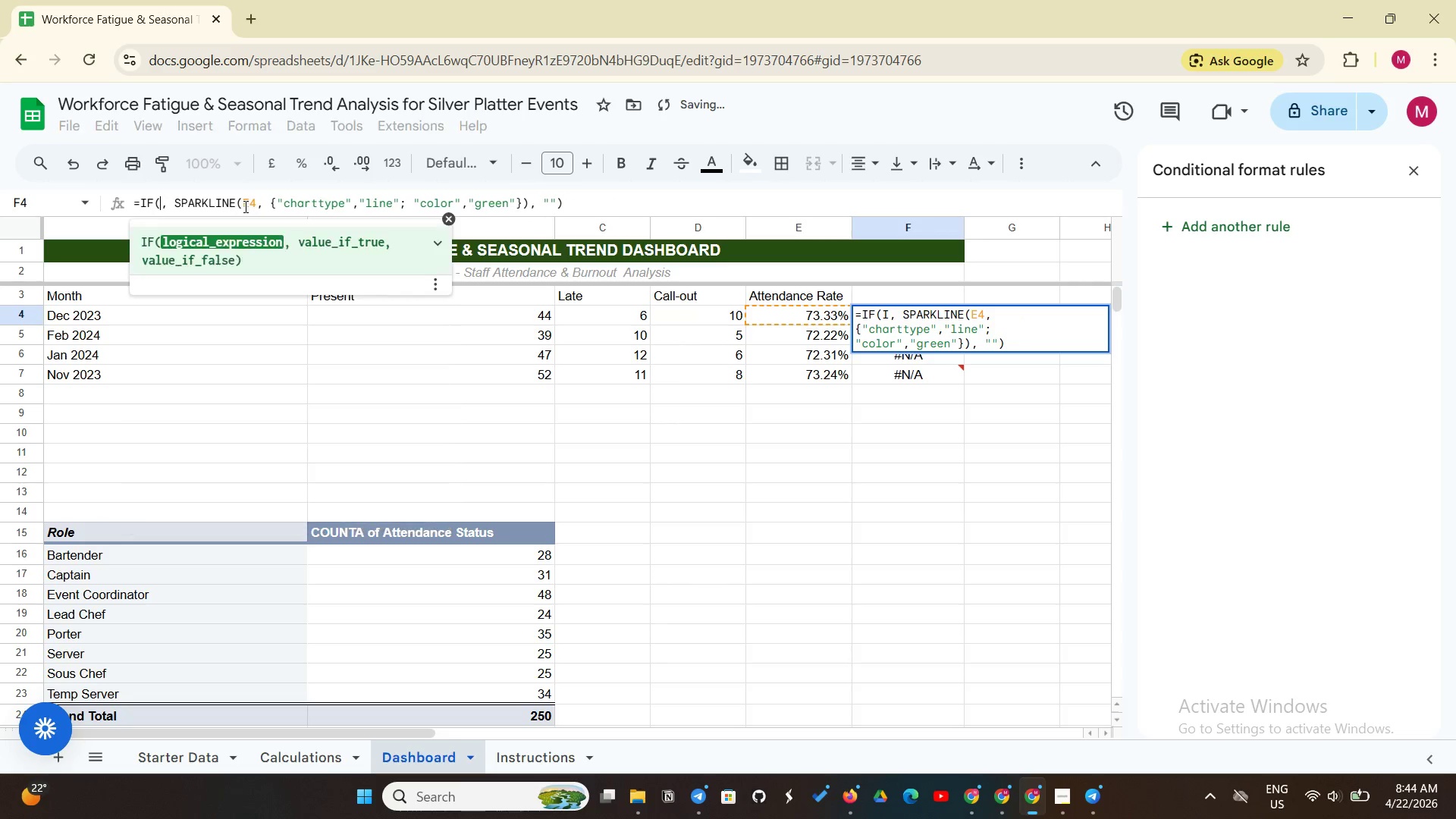 
key(Backspace)
 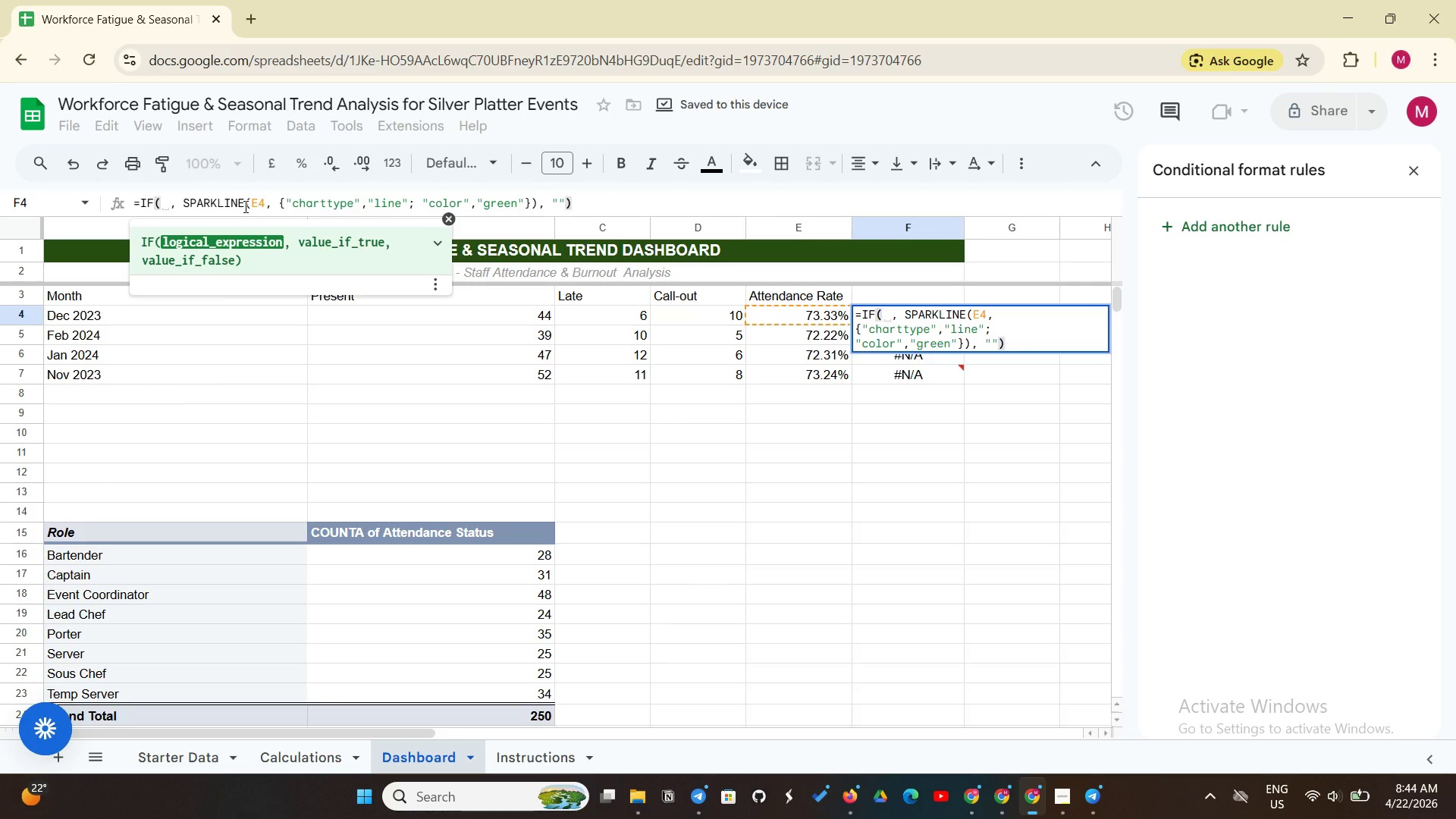 
key(0)
 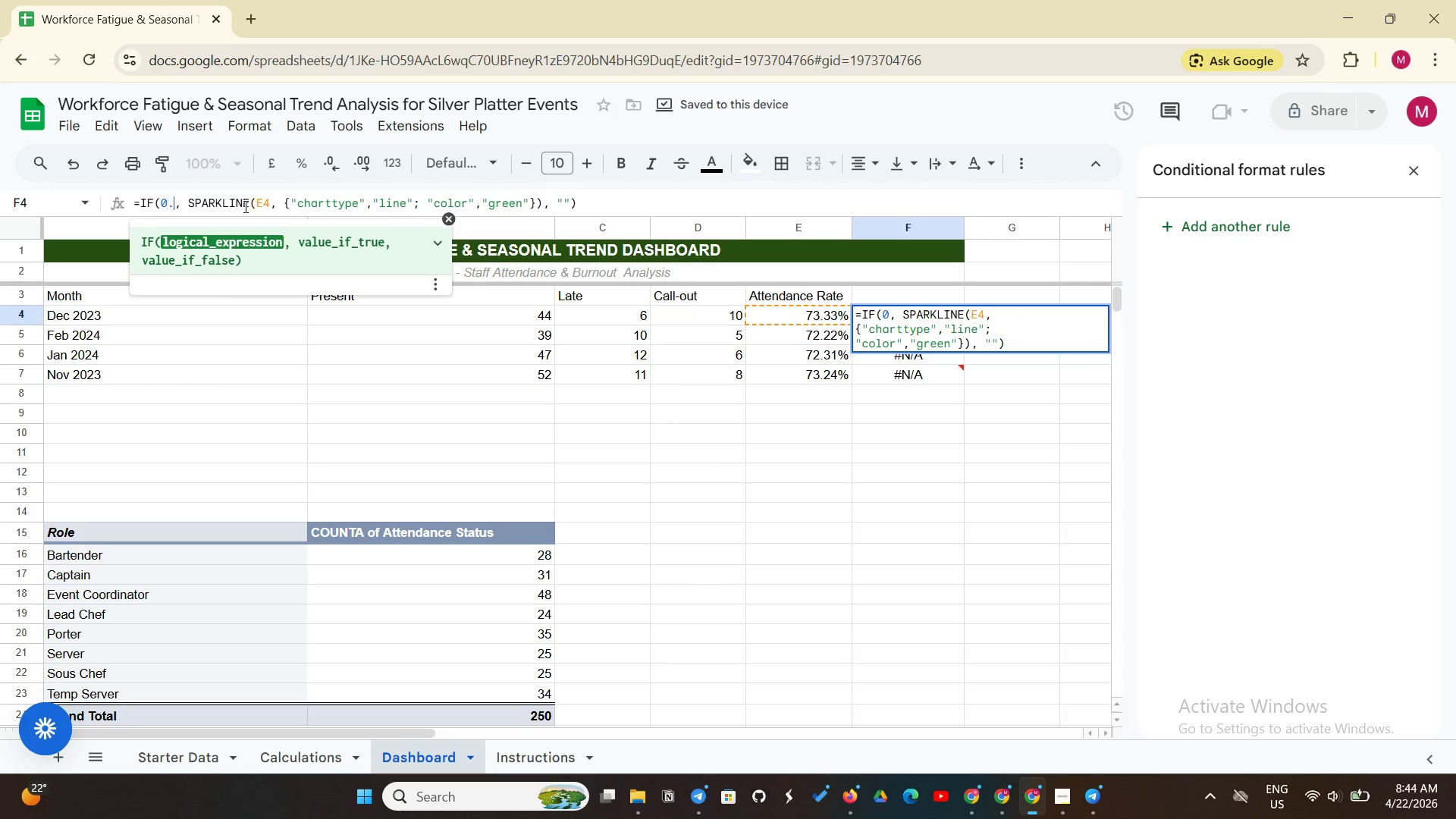 
key(Period)
 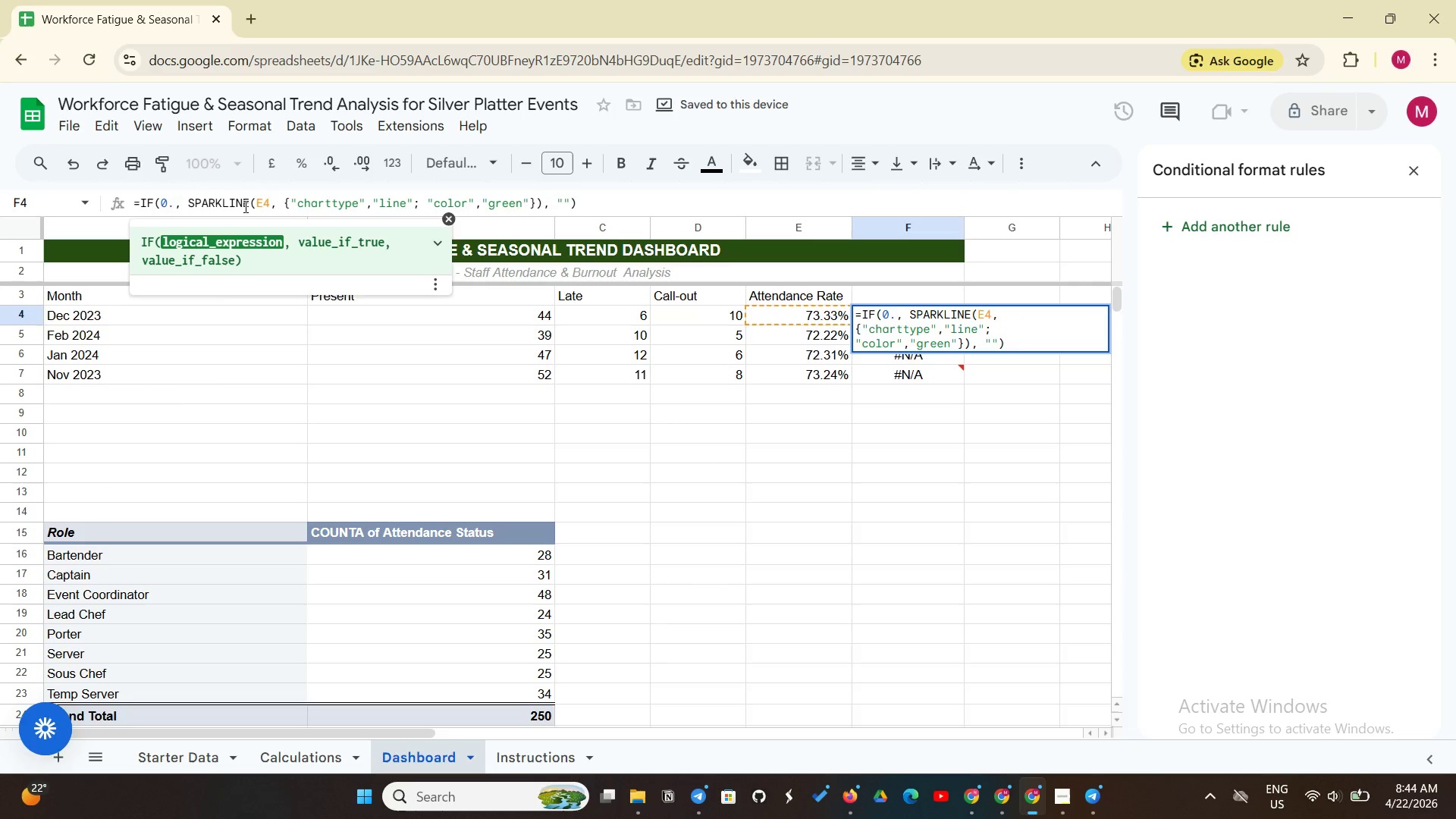 
key(5)
 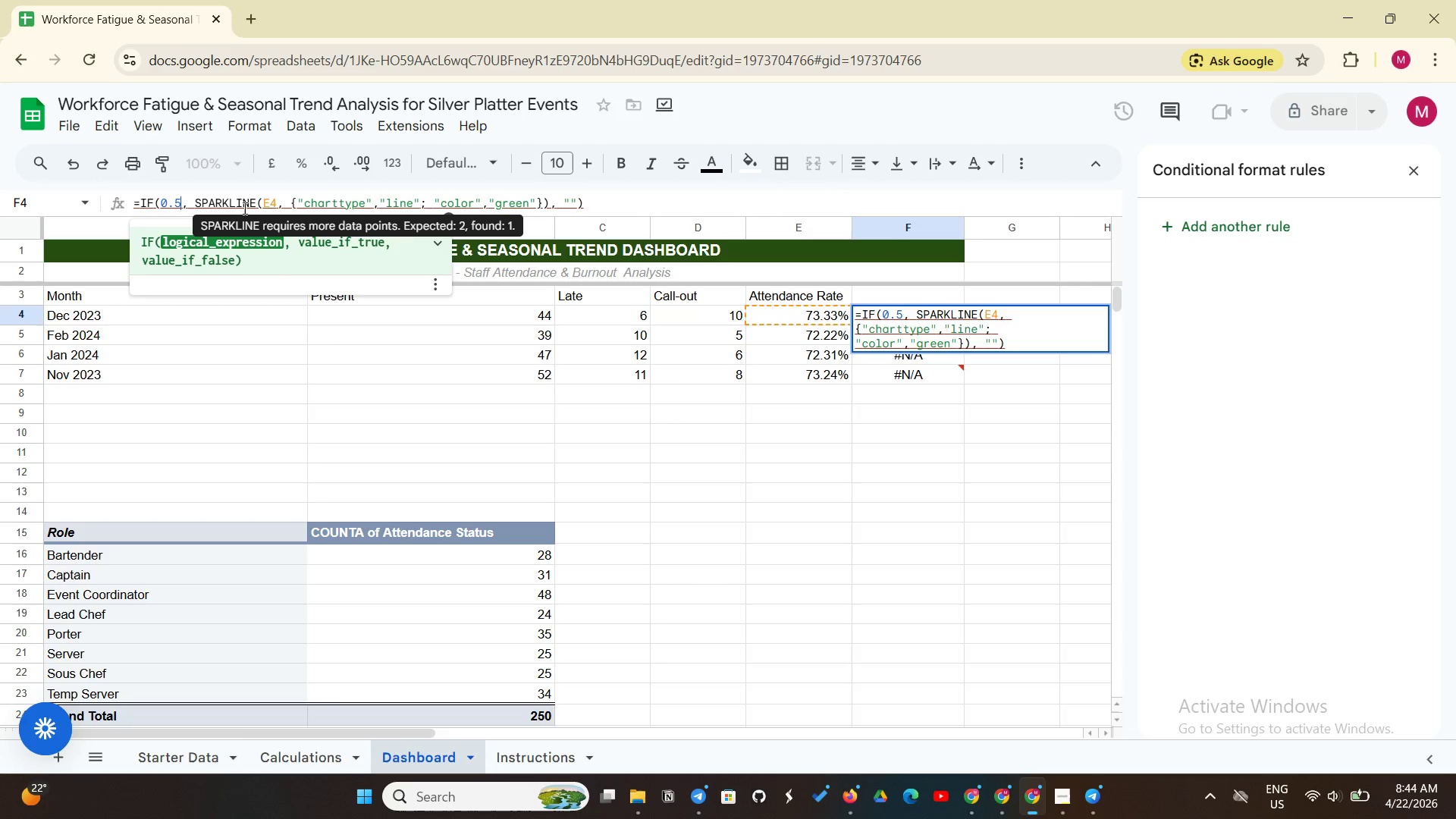 
wait(37.23)
 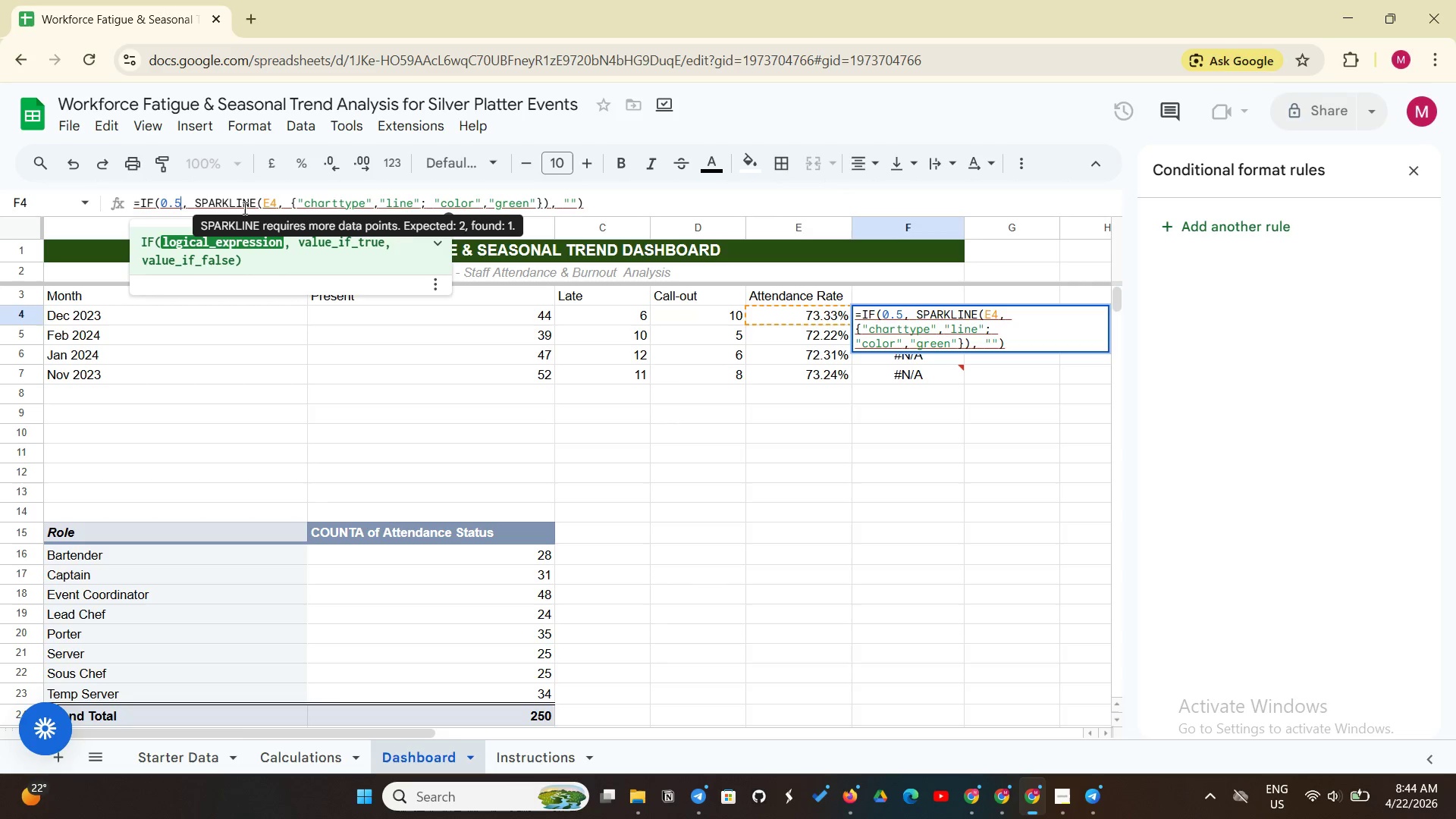 
left_click([1060, 799])